 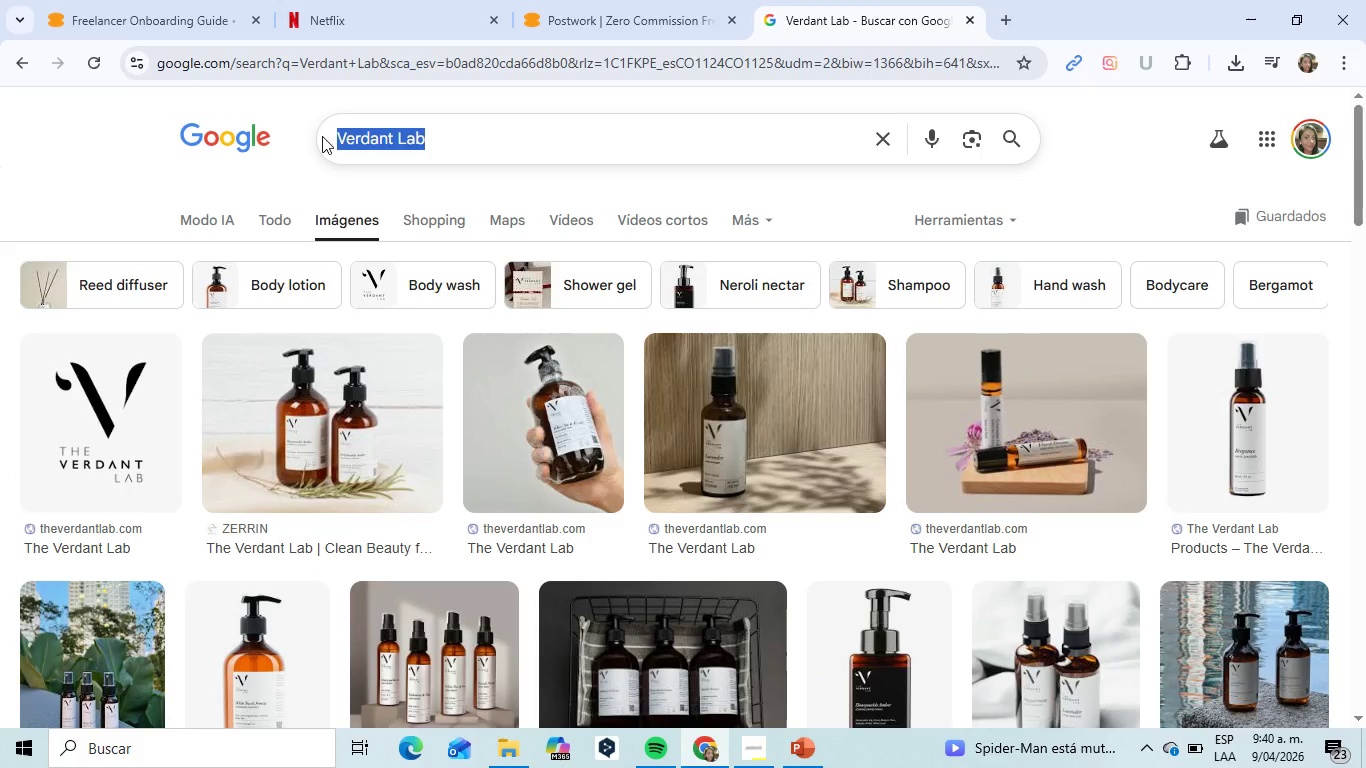 
key(Backspace)
type(hotel skin )
key(Backspace)
key(Backspace)
key(Backspace)
key(Backspace)
type(pa)
 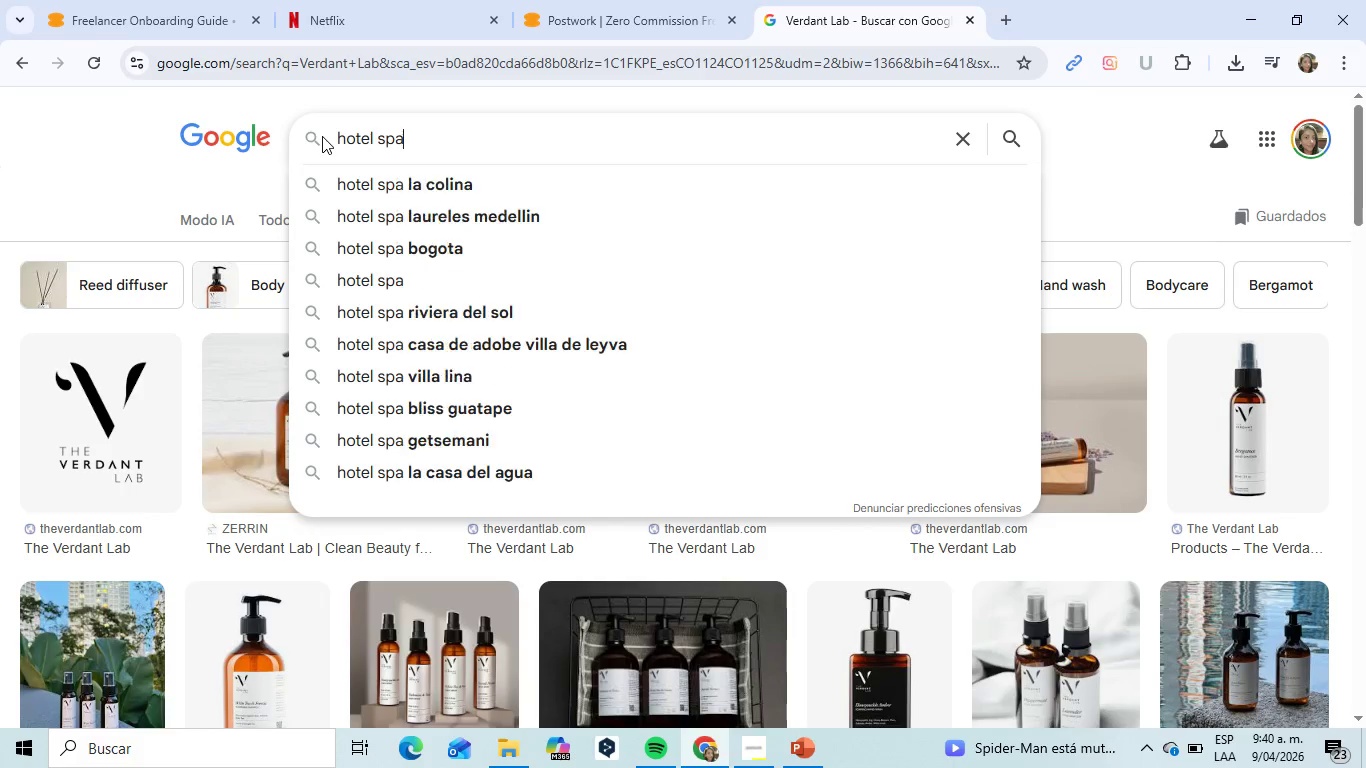 
key(Enter)
 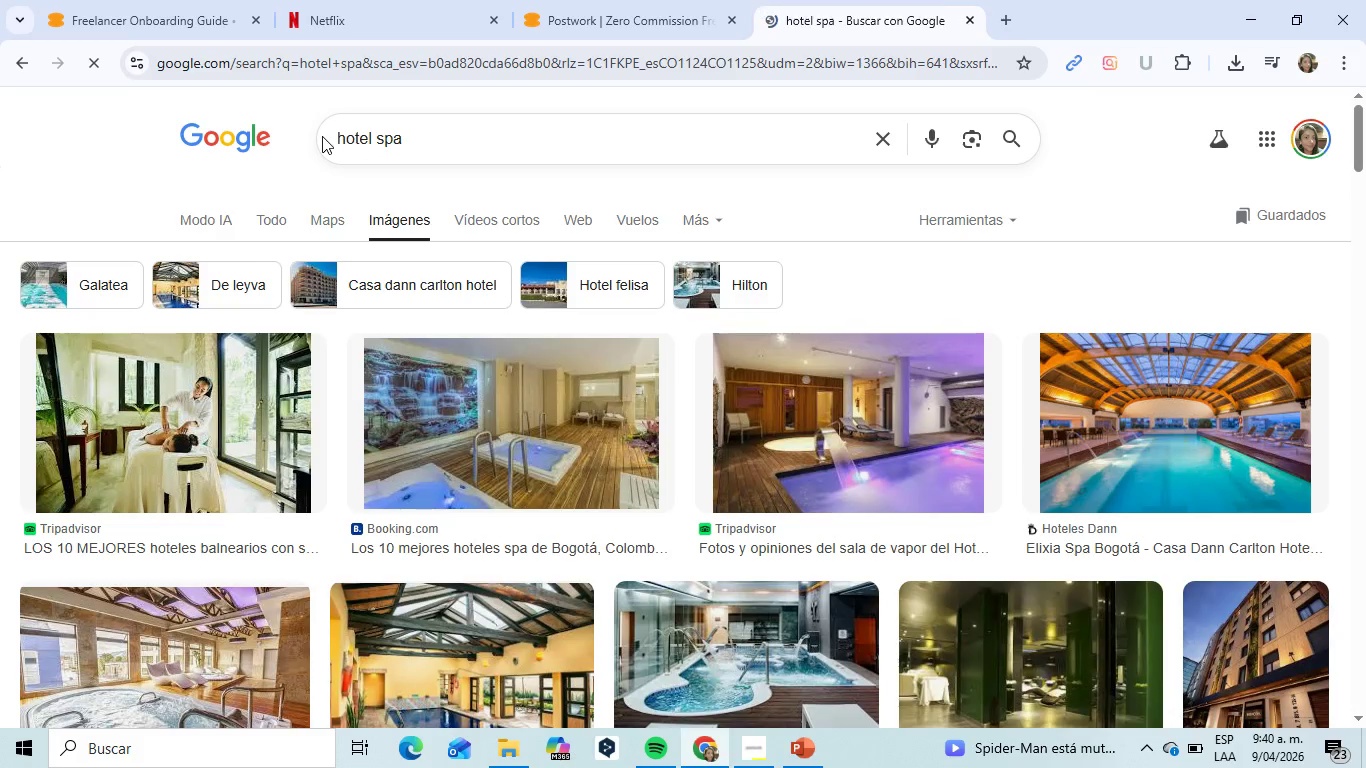 
scroll: coordinate [675, 327], scroll_direction: down, amount: 10.0
 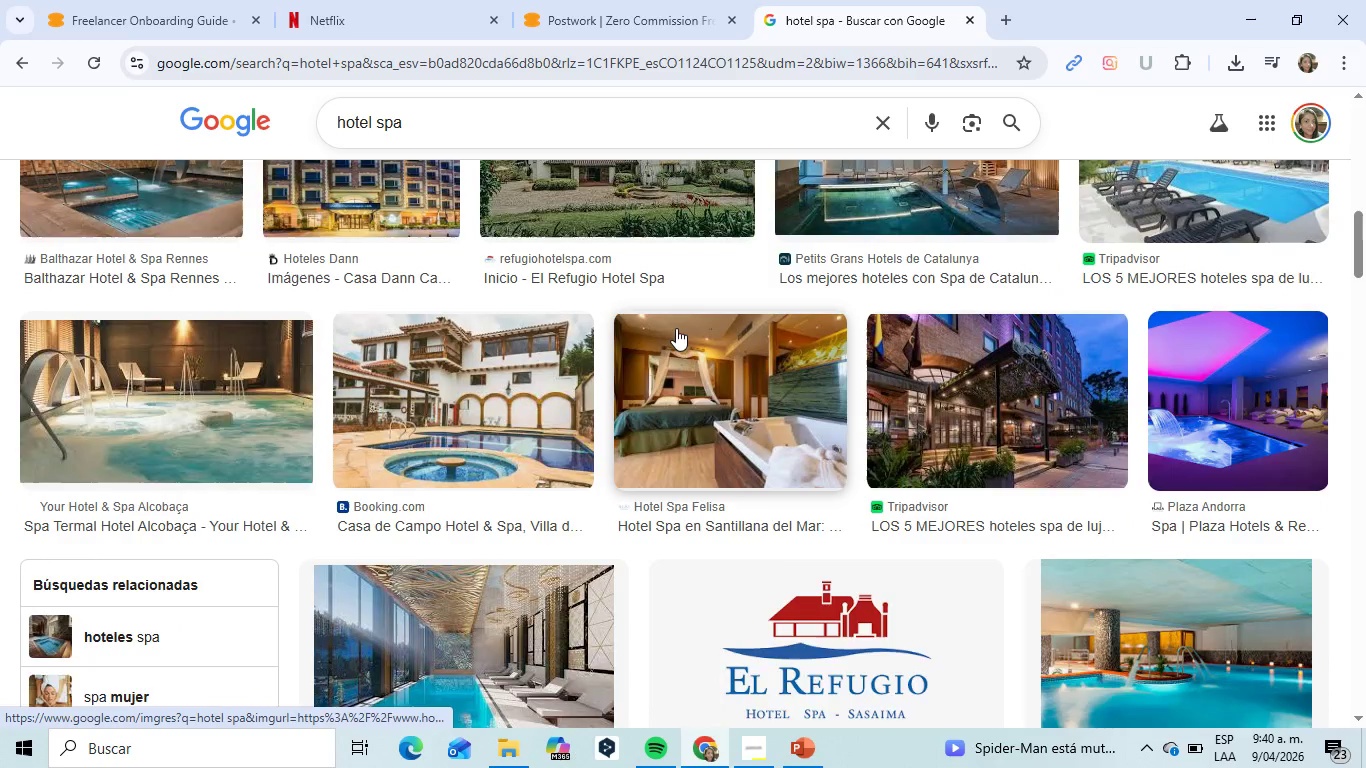 
scroll: coordinate [676, 328], scroll_direction: up, amount: 3.0
 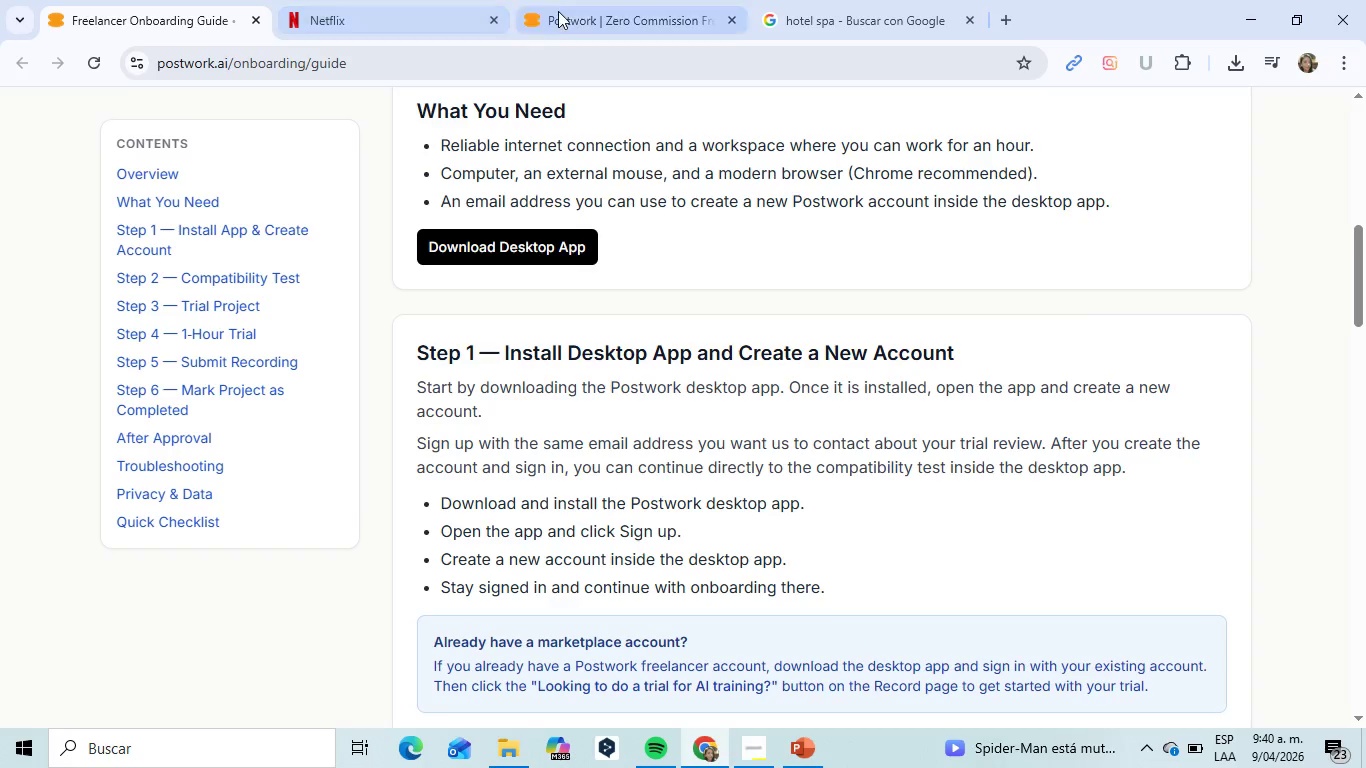 
double_click([563, 10])
 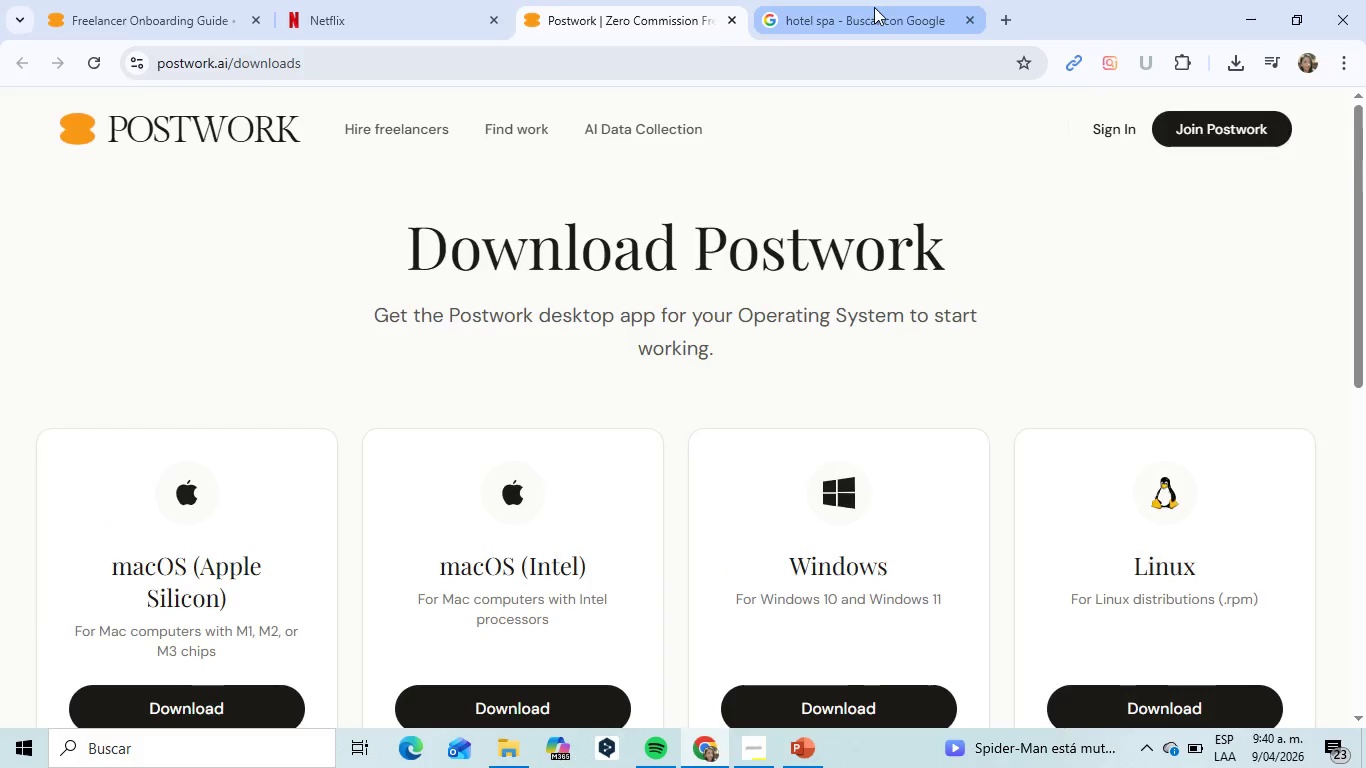 
left_click([874, 7])
 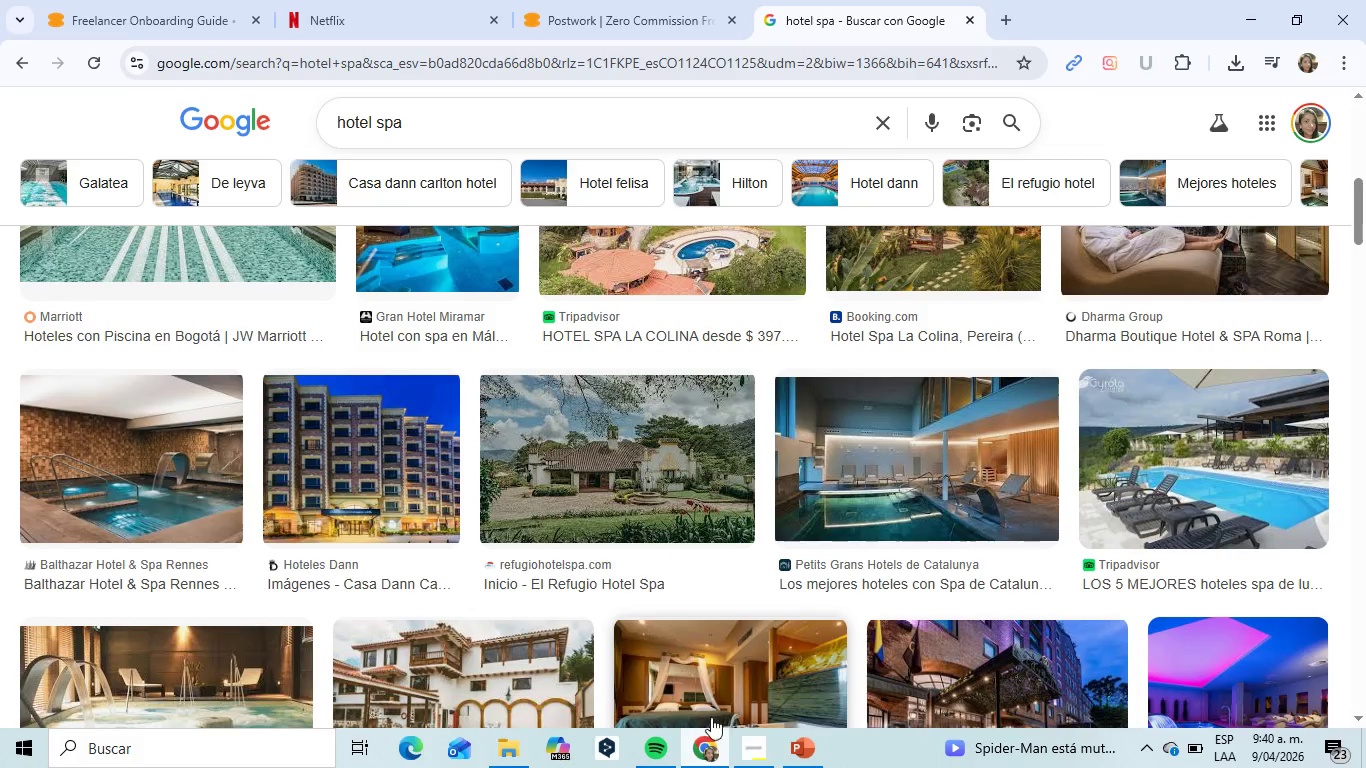 
left_click([799, 749])
 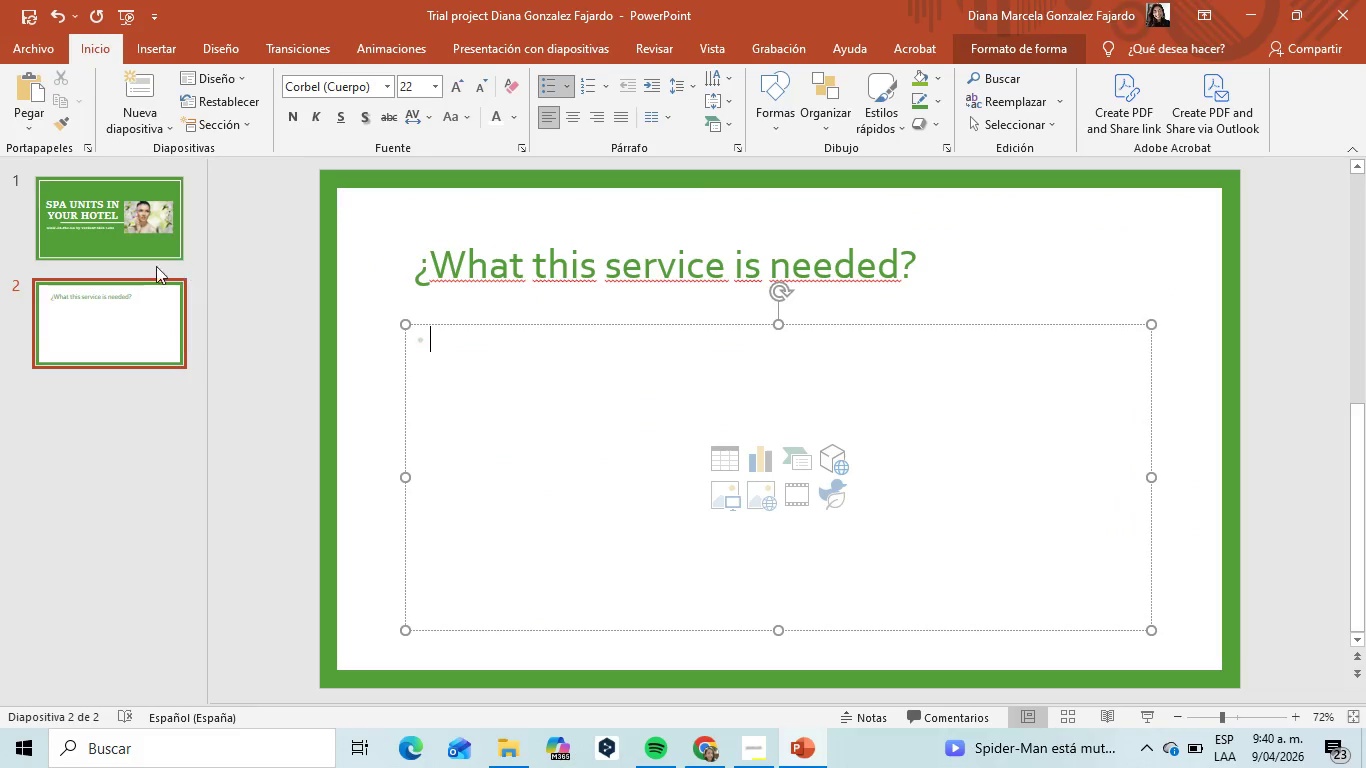 
left_click([123, 218])
 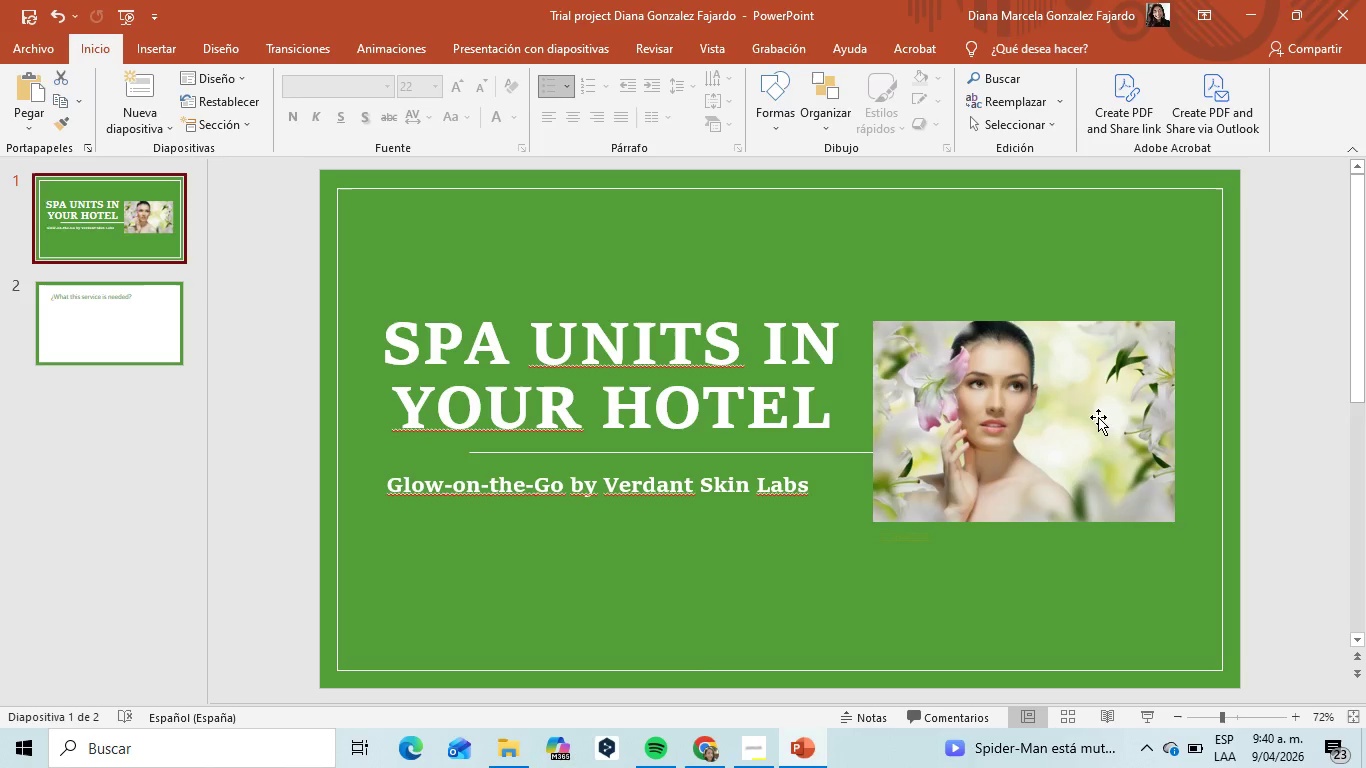 
left_click([1098, 417])
 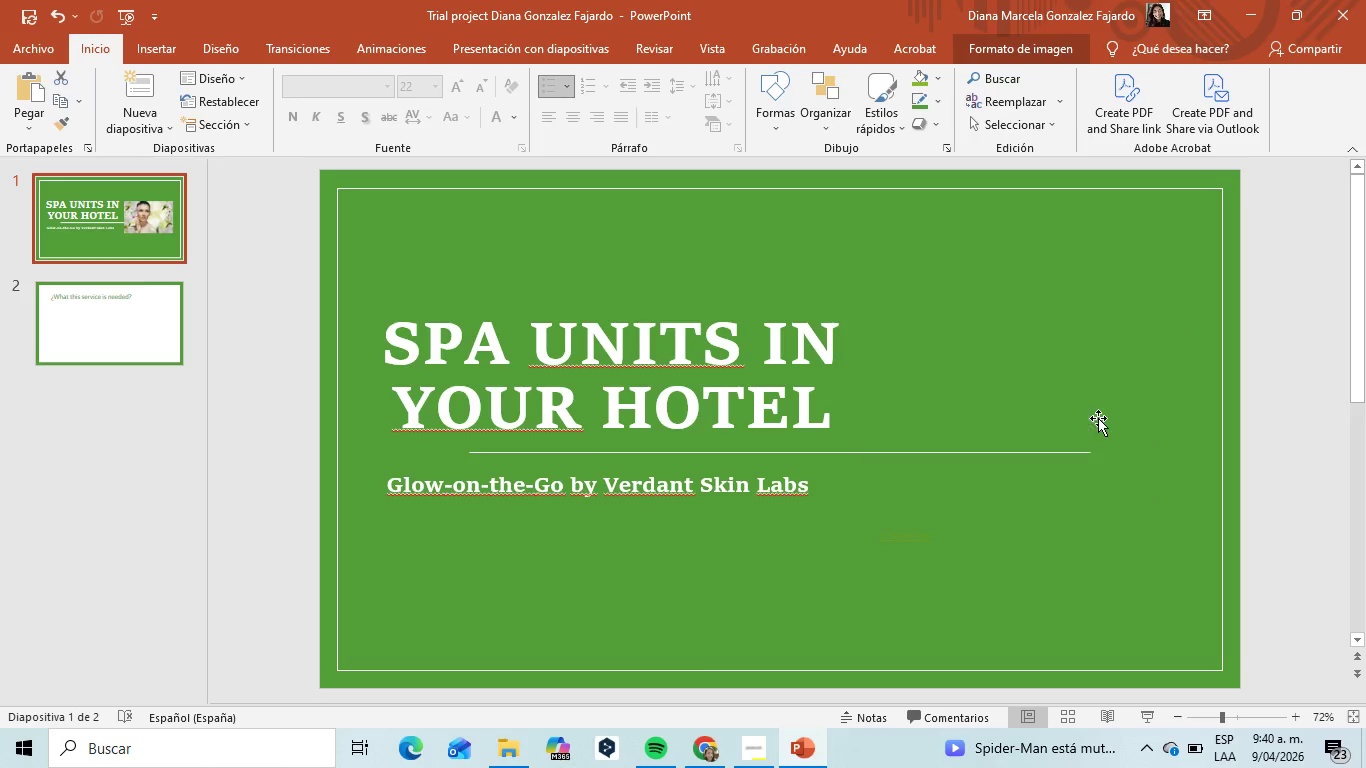 
key(Backspace)
 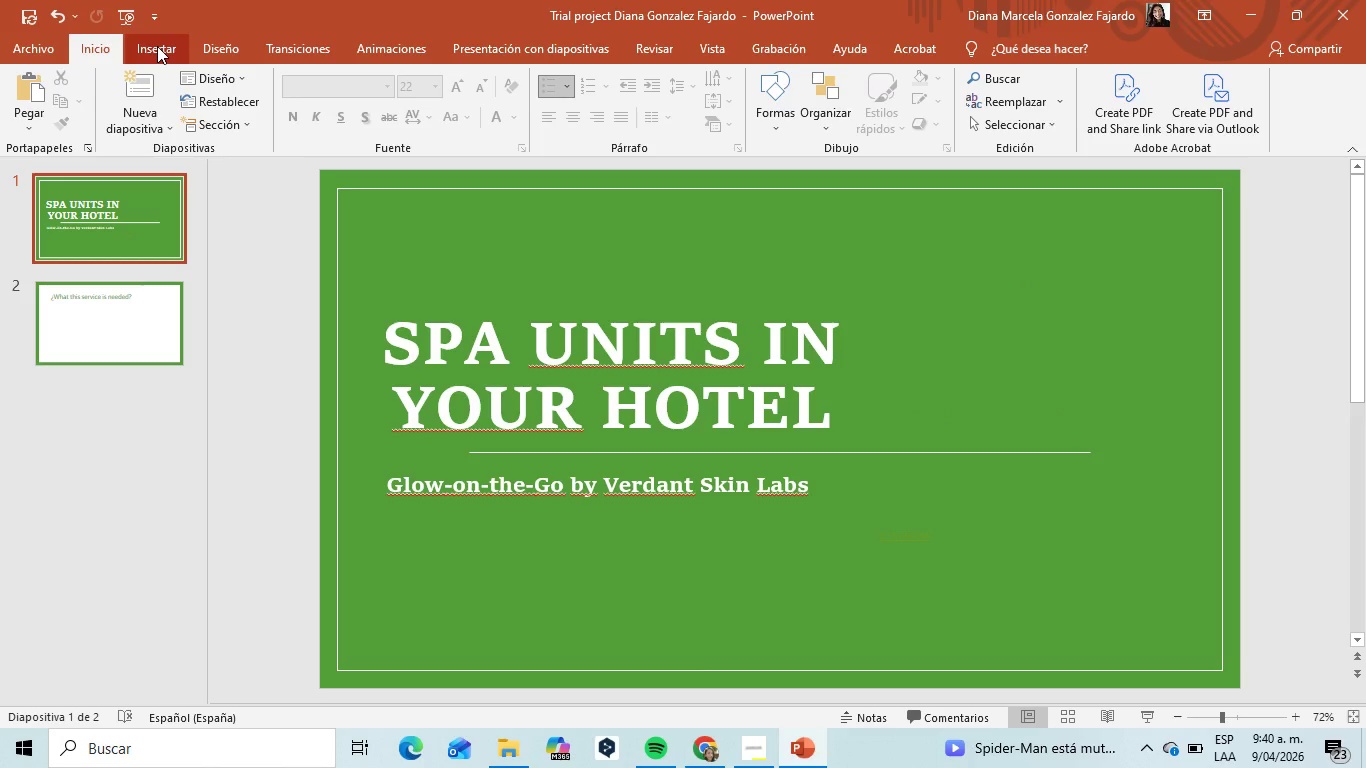 
left_click([157, 46])
 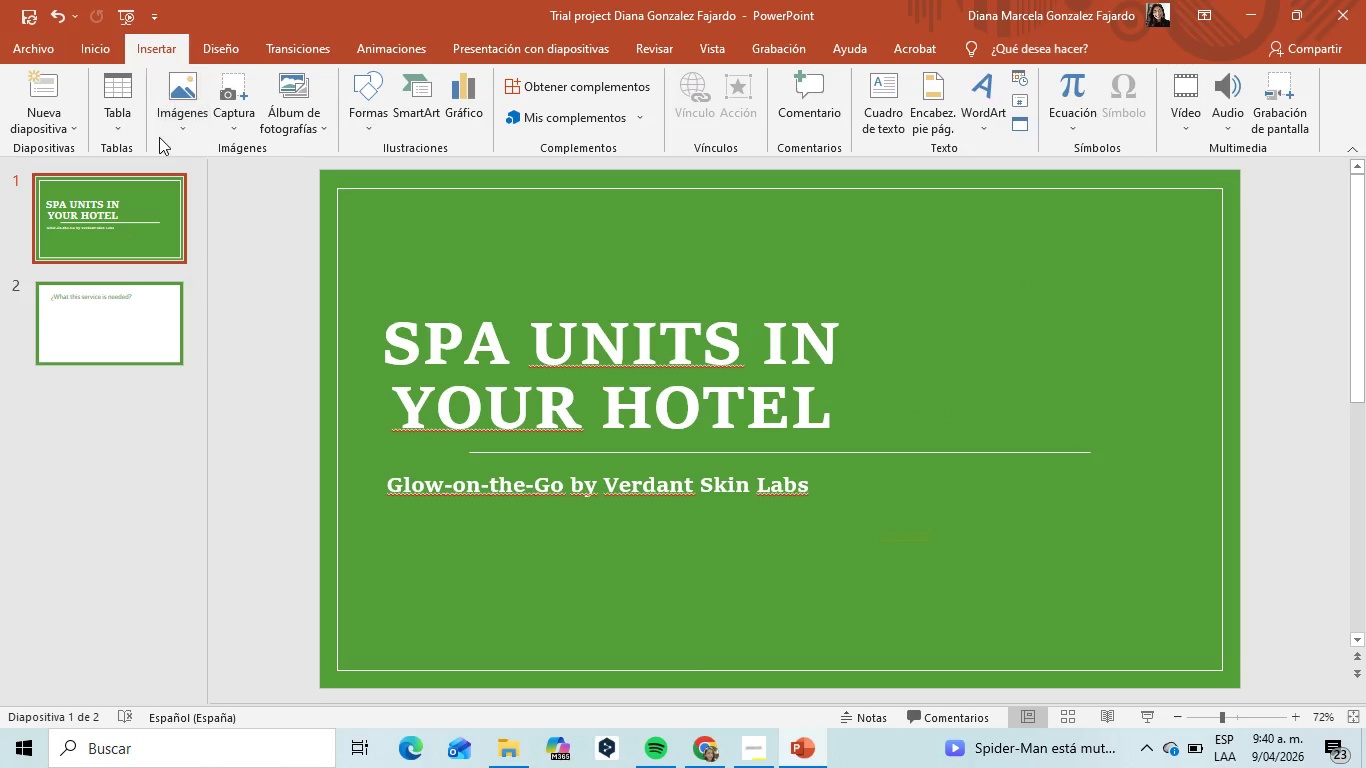 
left_click([170, 121])
 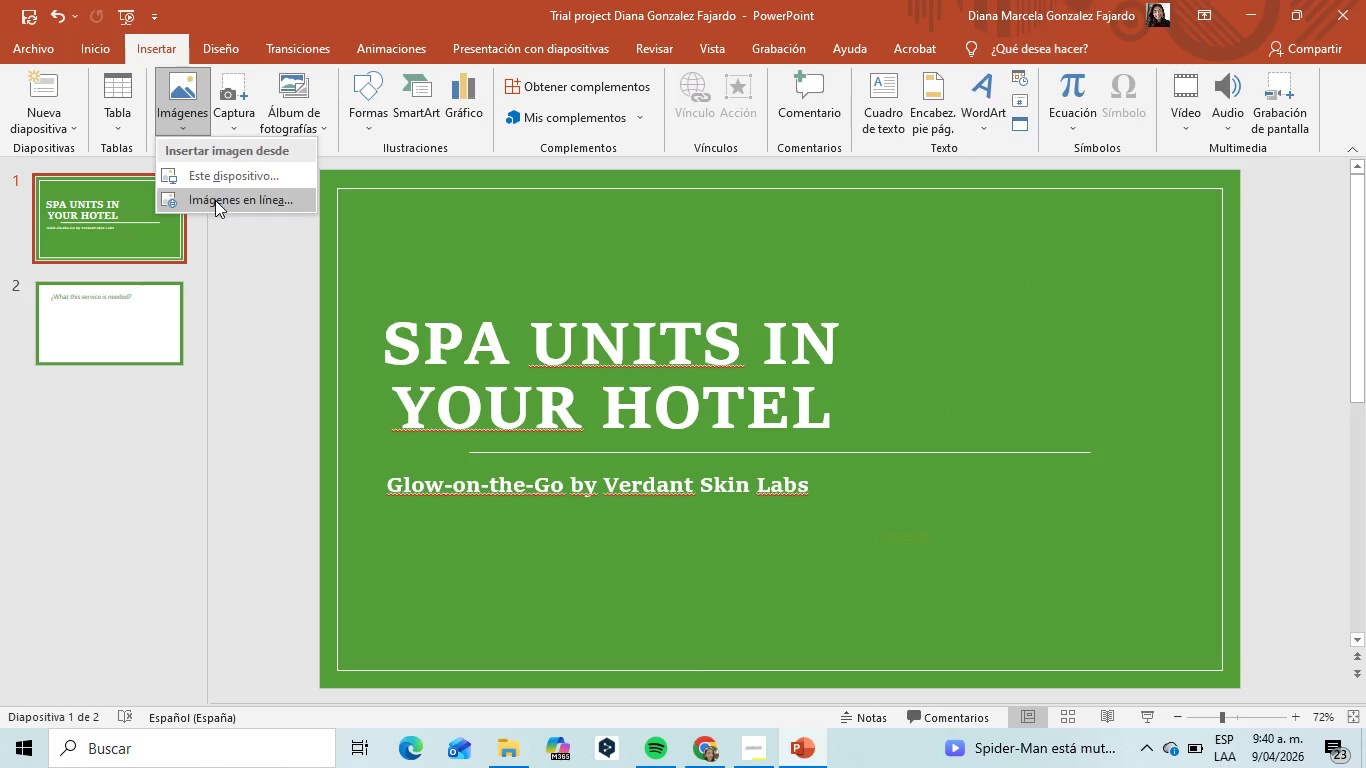 
left_click([215, 200])
 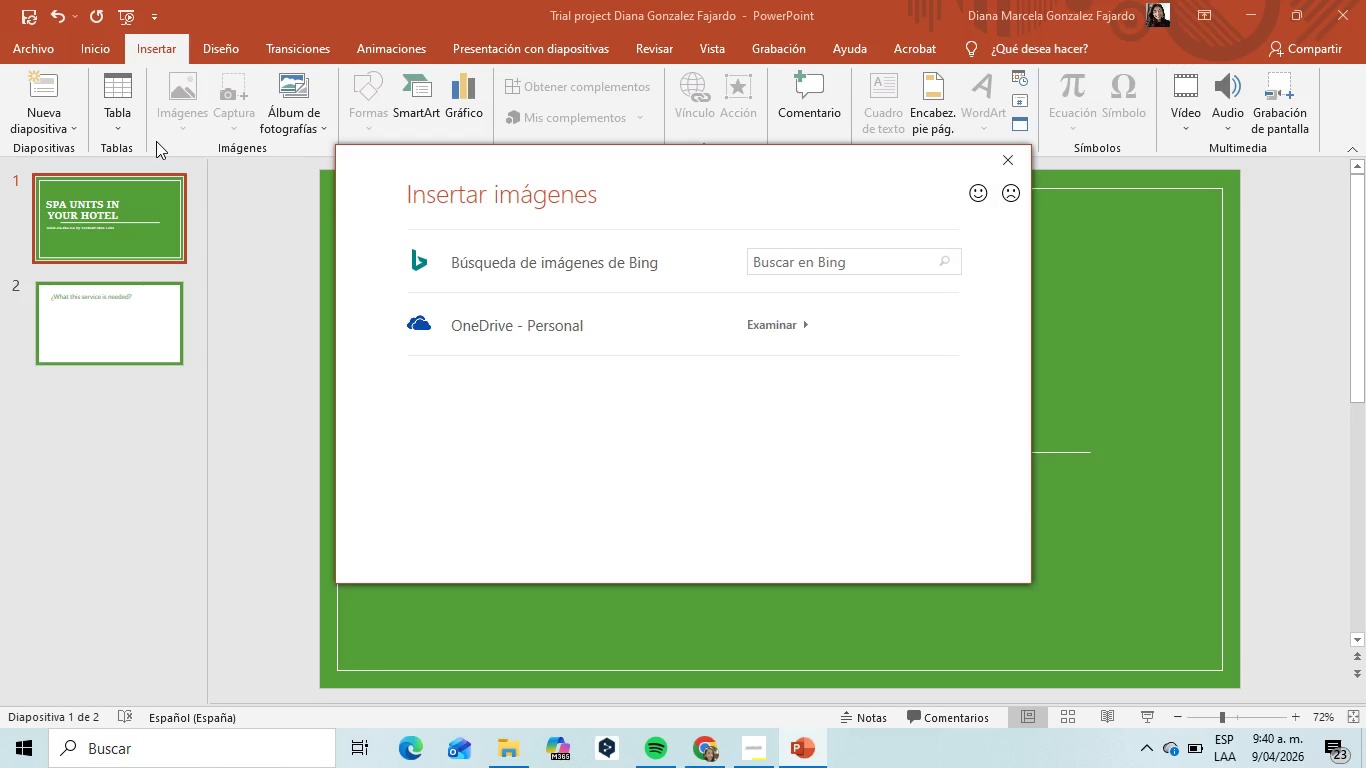 
left_click([831, 269])
 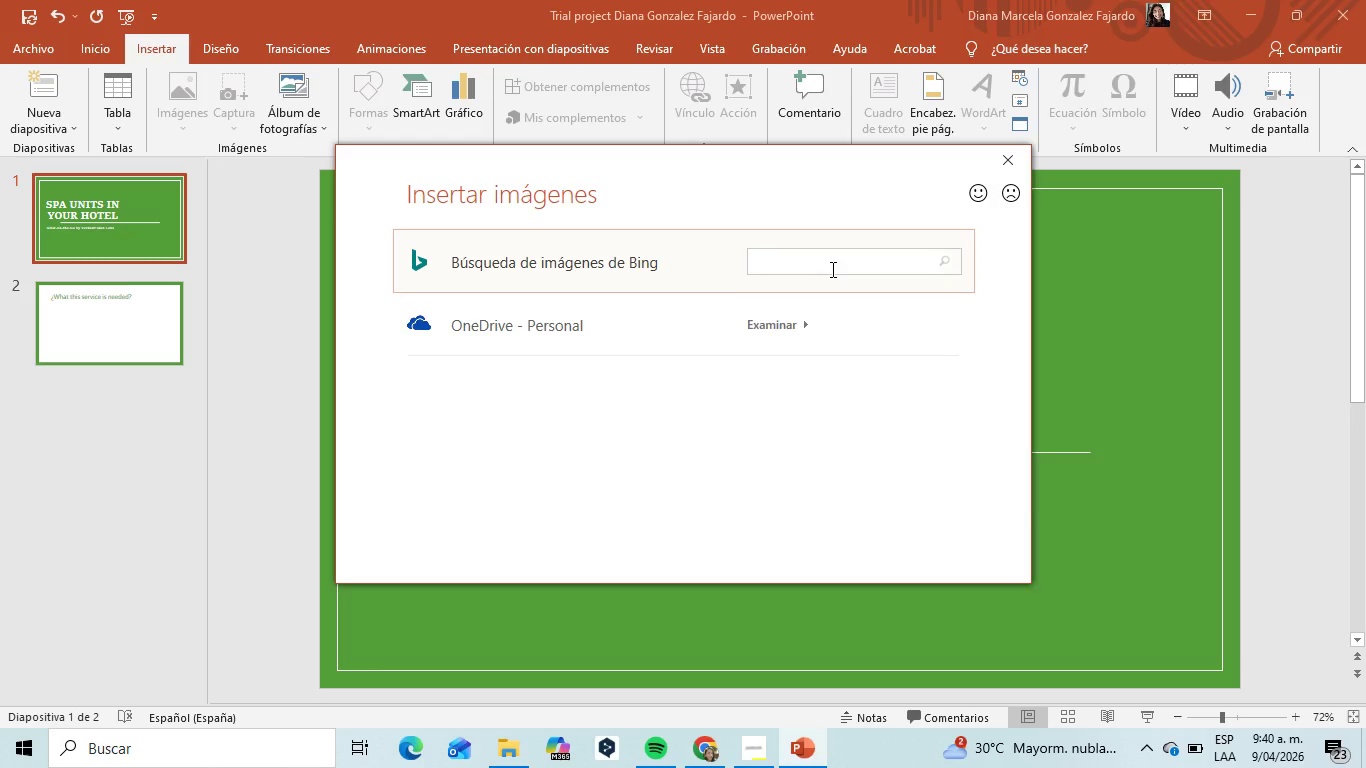 
wait(6.16)
 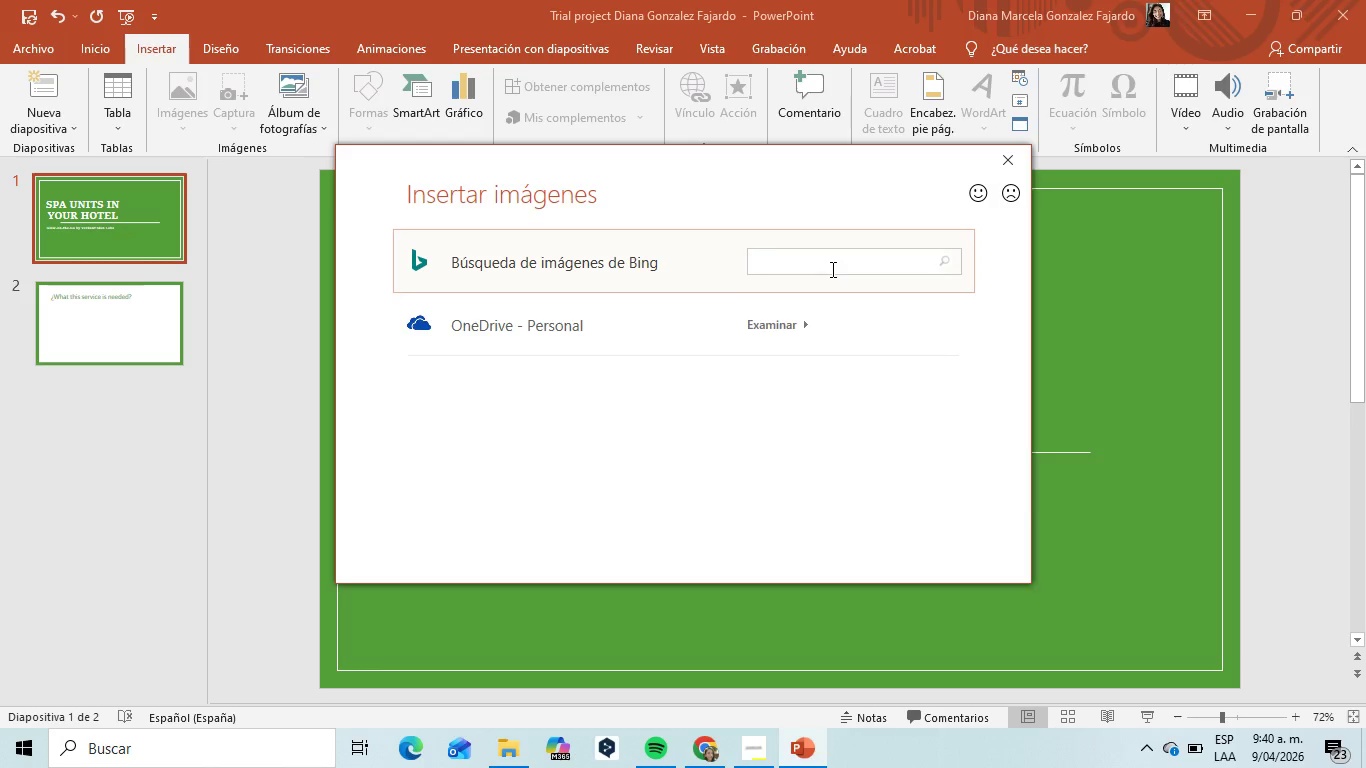 
type(spa hotel)
 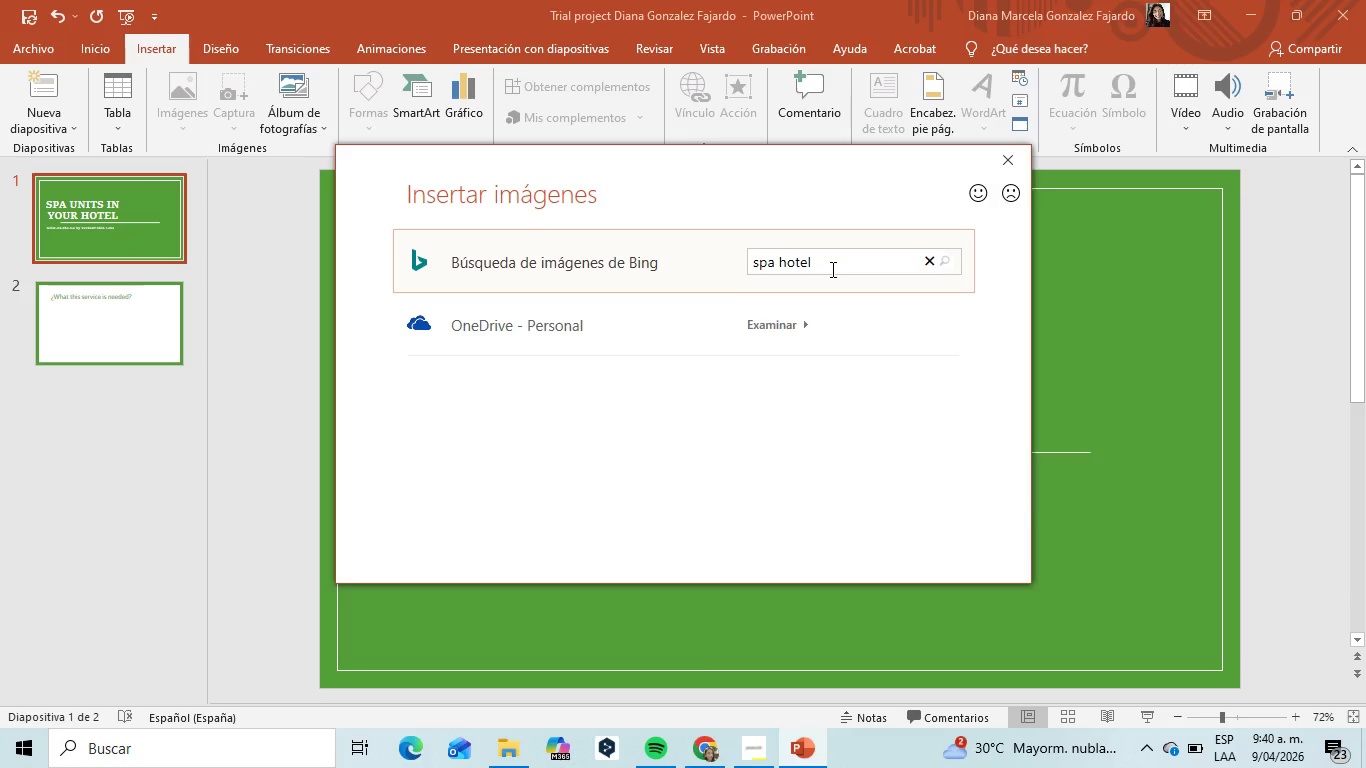 
key(Enter)
 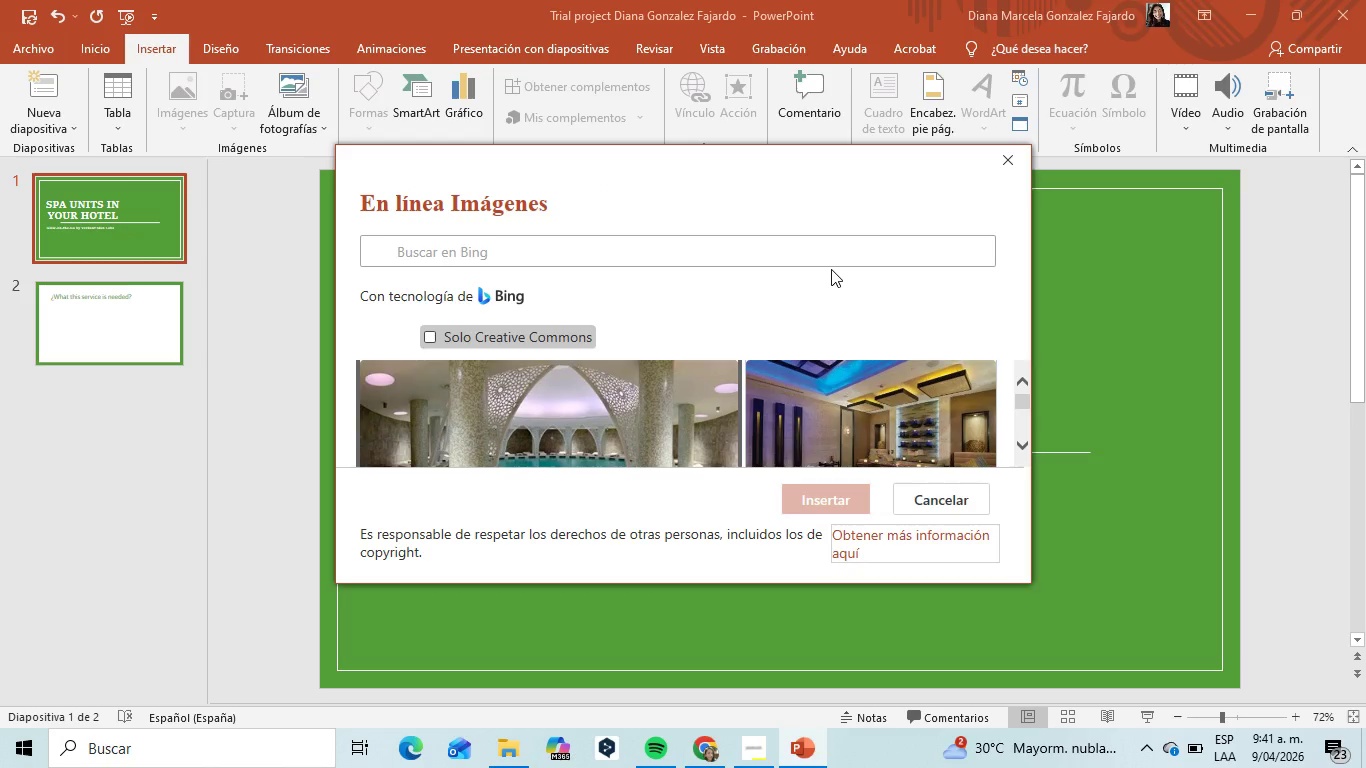 
scroll: coordinate [855, 364], scroll_direction: down, amount: 25.0
 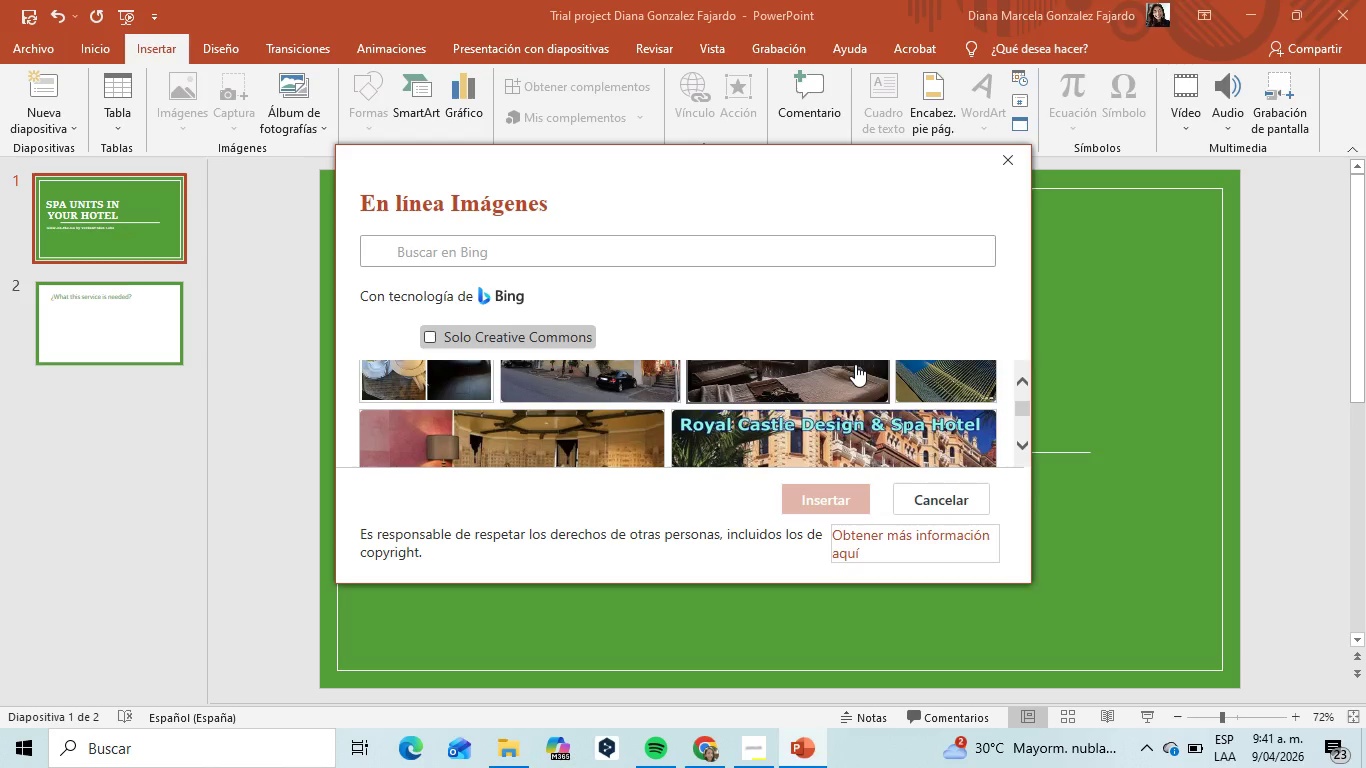 
scroll: coordinate [677, 375], scroll_direction: down, amount: 33.0
 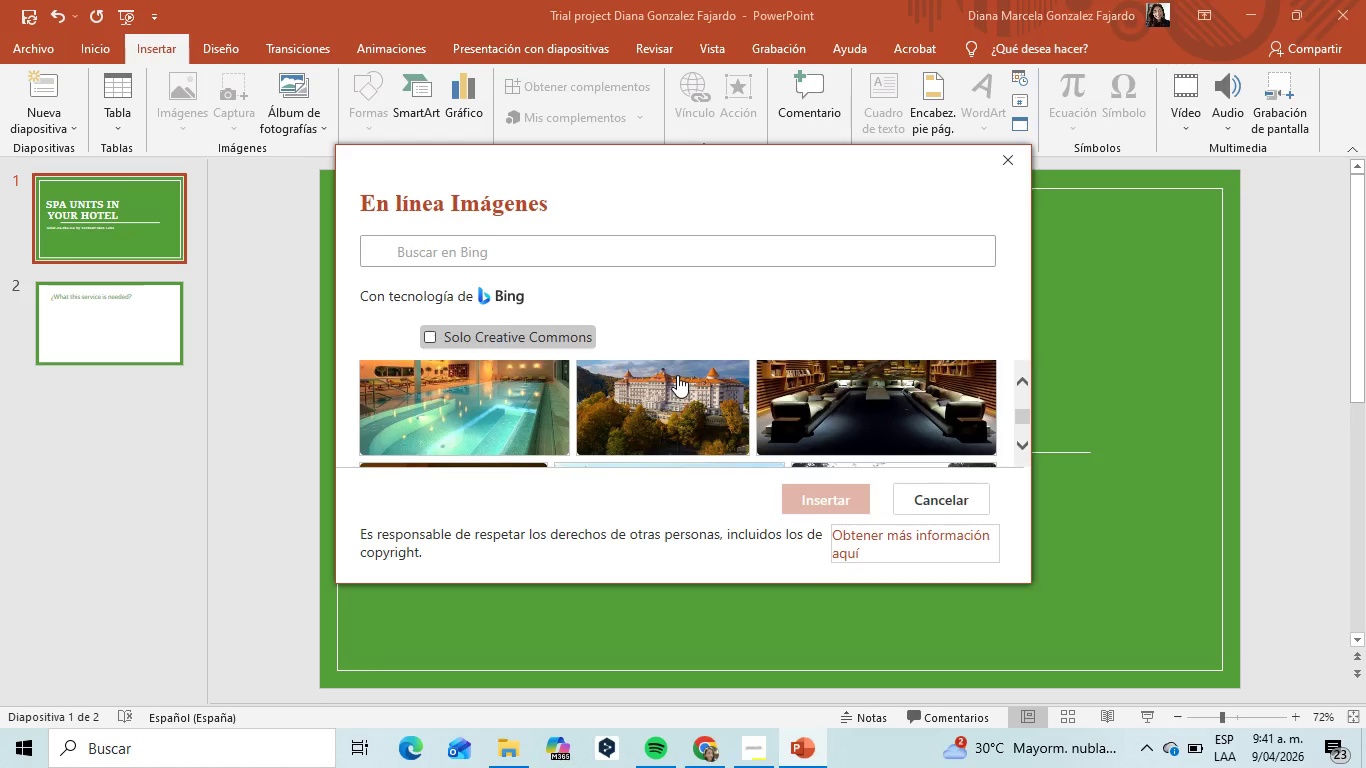 
scroll: coordinate [681, 377], scroll_direction: down, amount: 23.0
 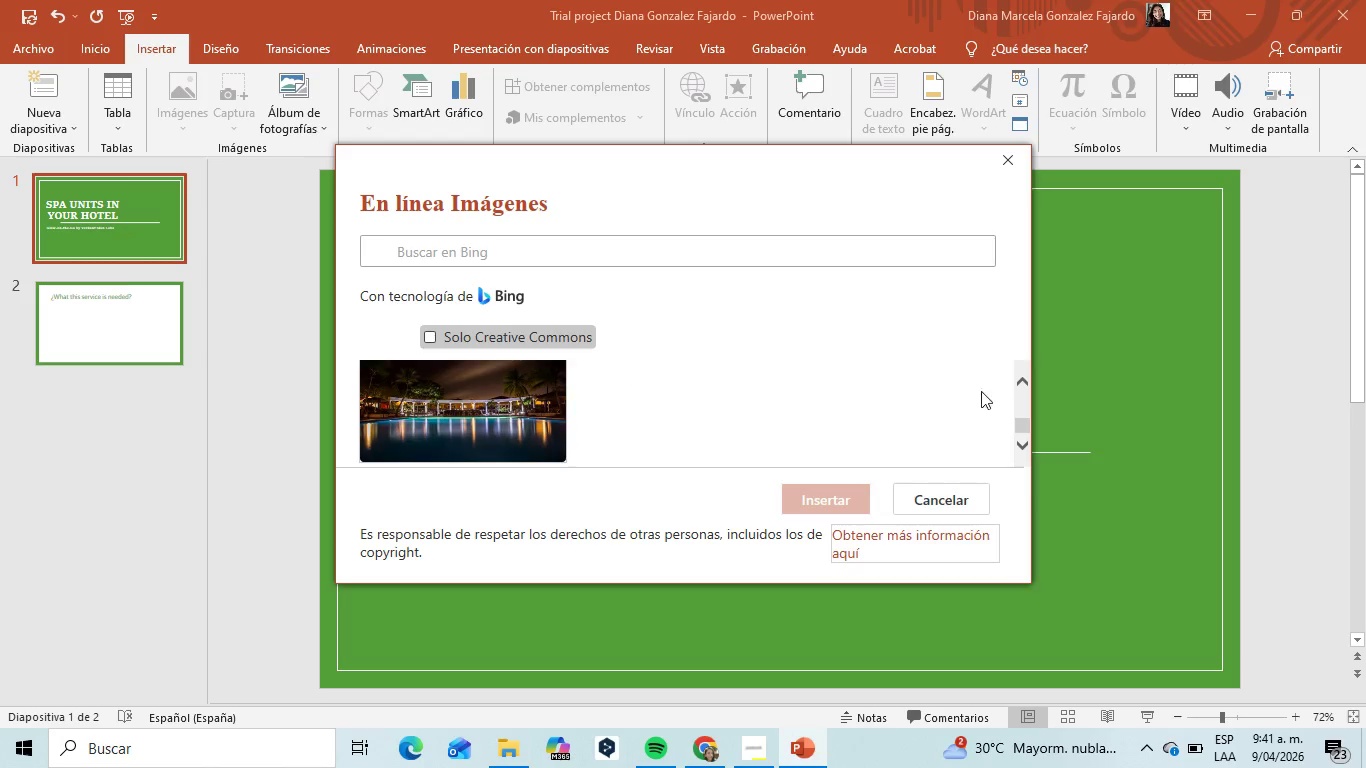 
left_click([476, 251])
 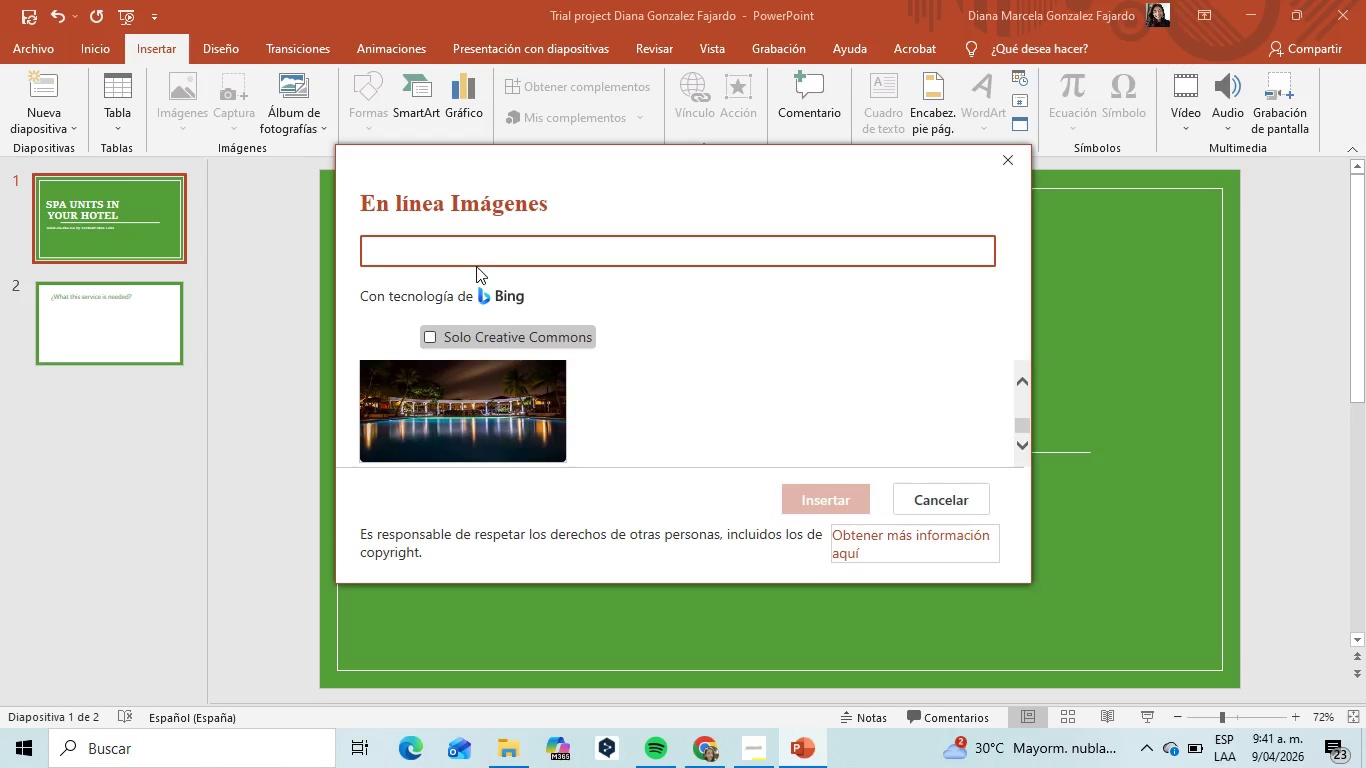 
type(spa)
 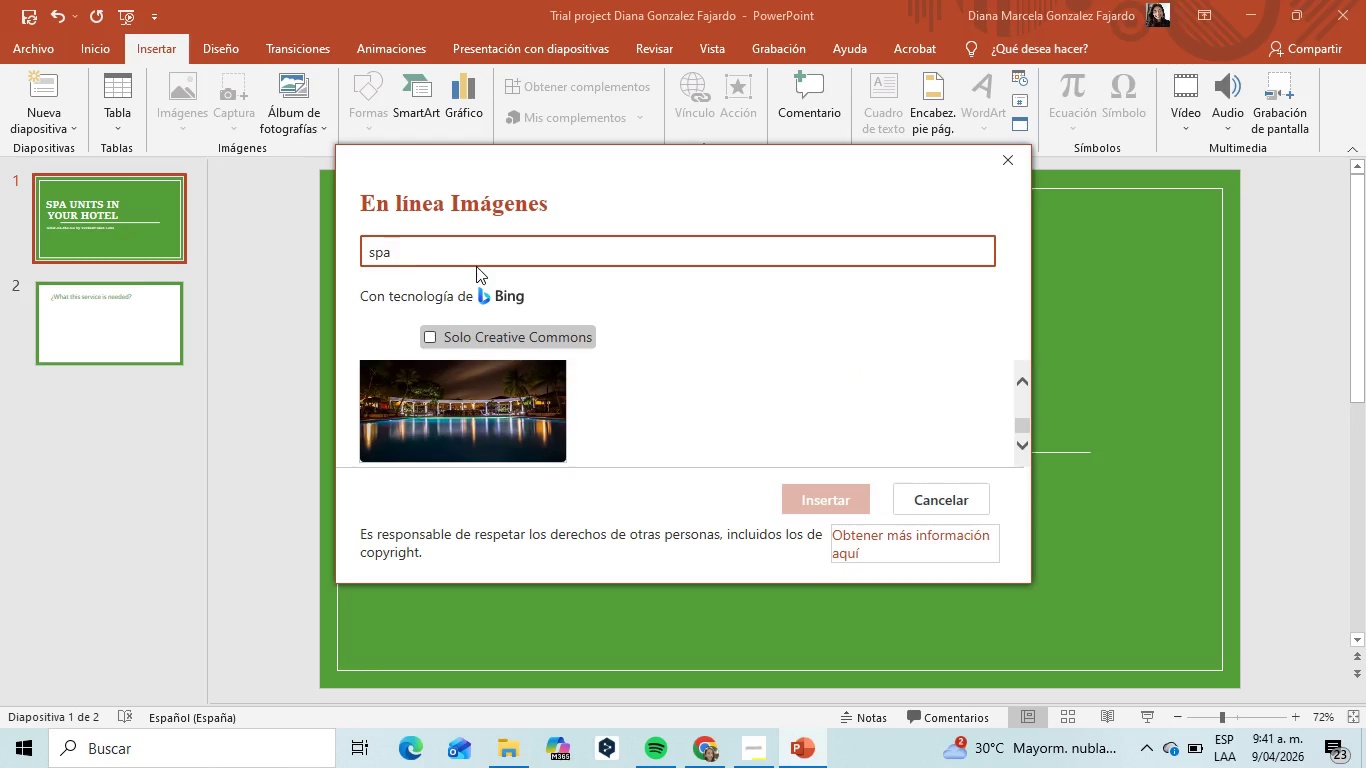 
key(Enter)
 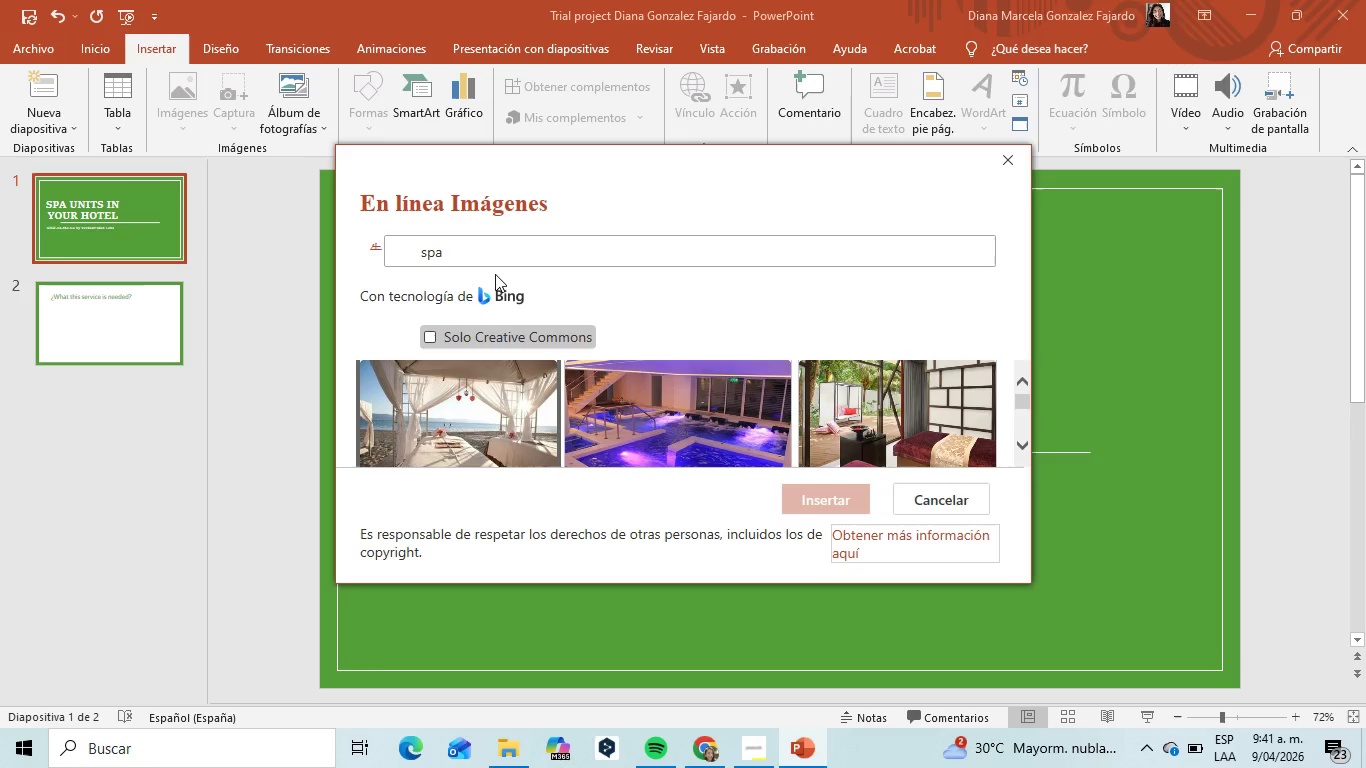 
scroll: coordinate [722, 382], scroll_direction: down, amount: 13.0
 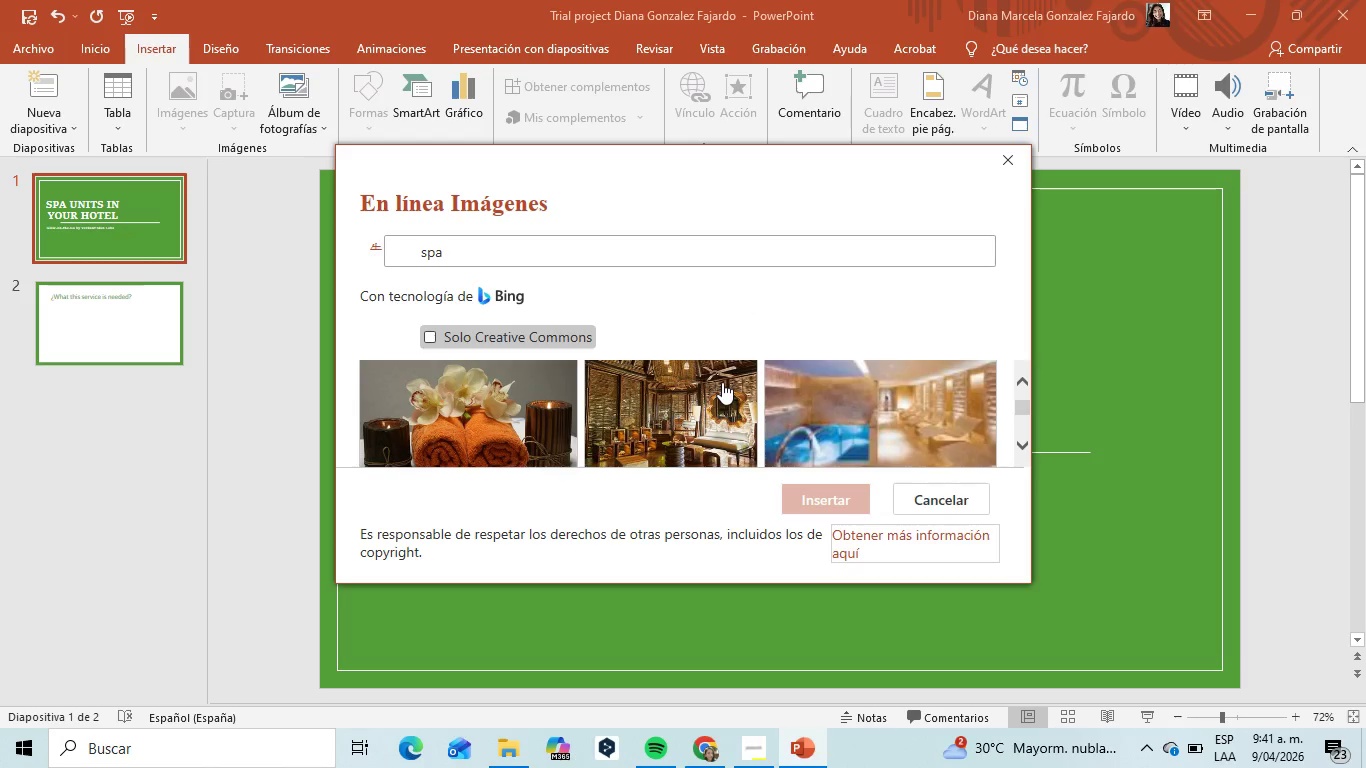 
scroll: coordinate [722, 382], scroll_direction: up, amount: 1.0
 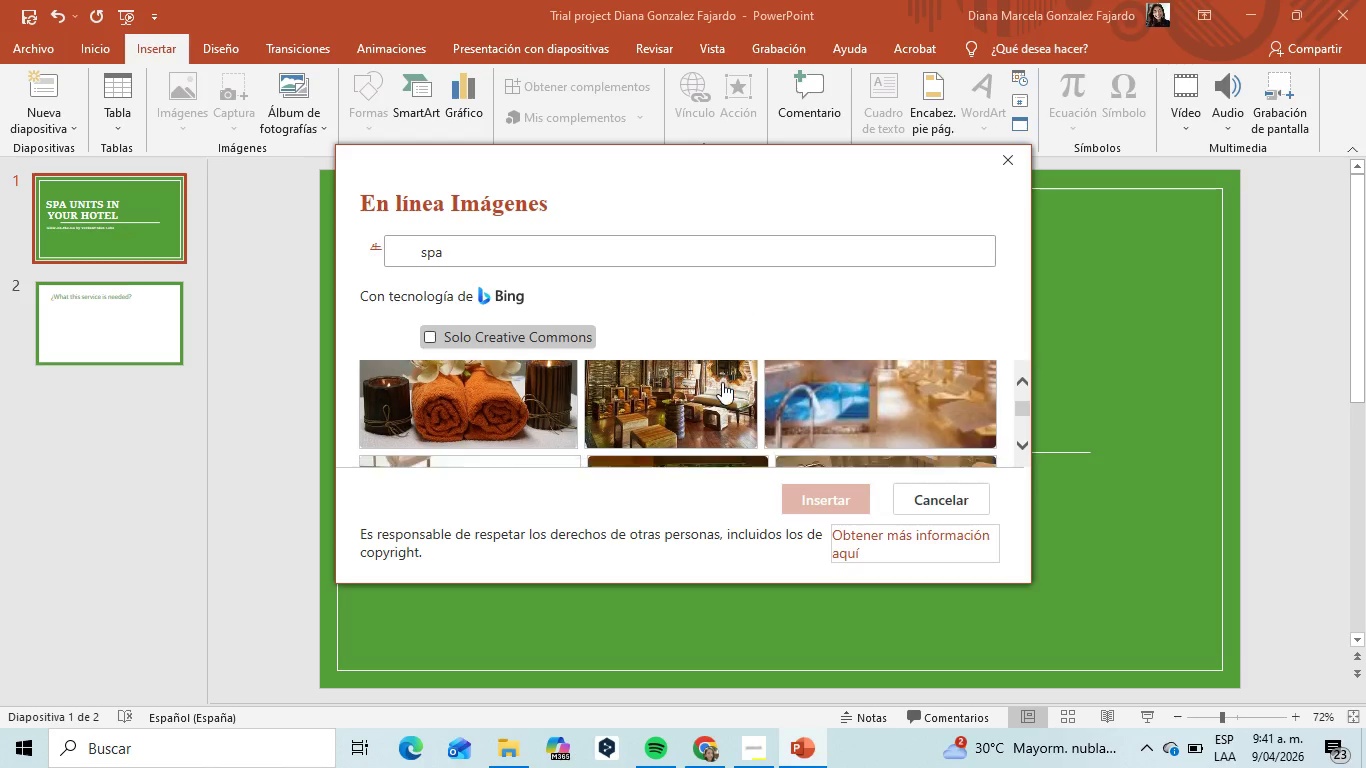 
scroll: coordinate [722, 382], scroll_direction: down, amount: 8.0
 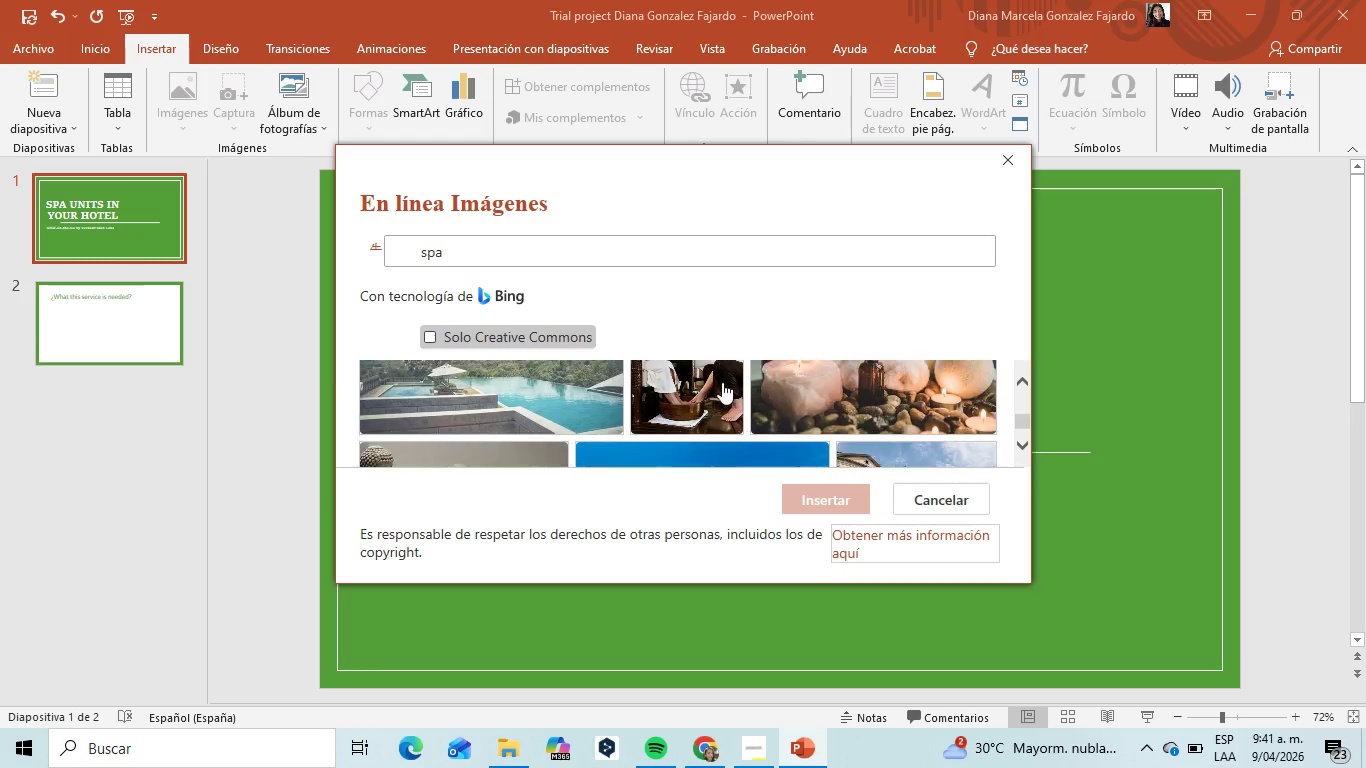 
left_click_drag(start_coordinate=[1022, 419], to_coordinate=[1022, 375])
 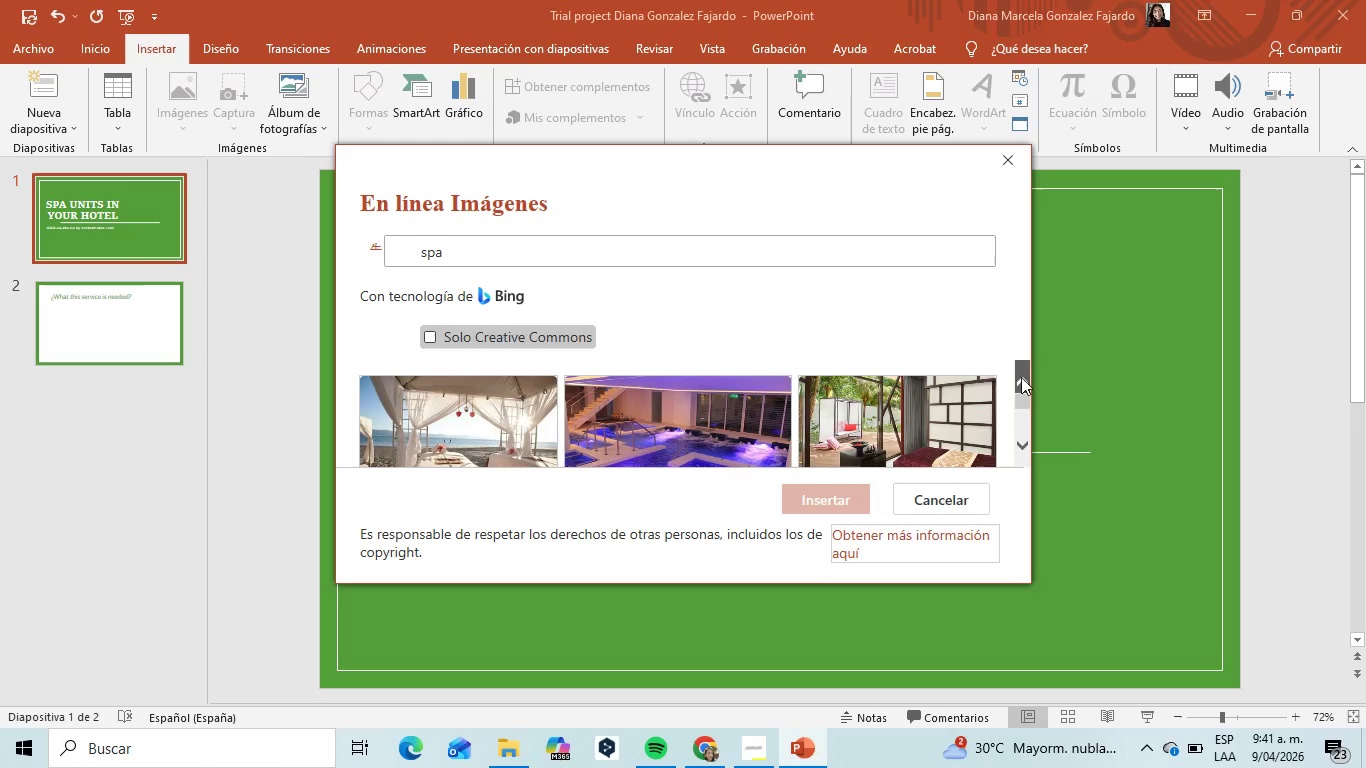 
left_click([1021, 377])
 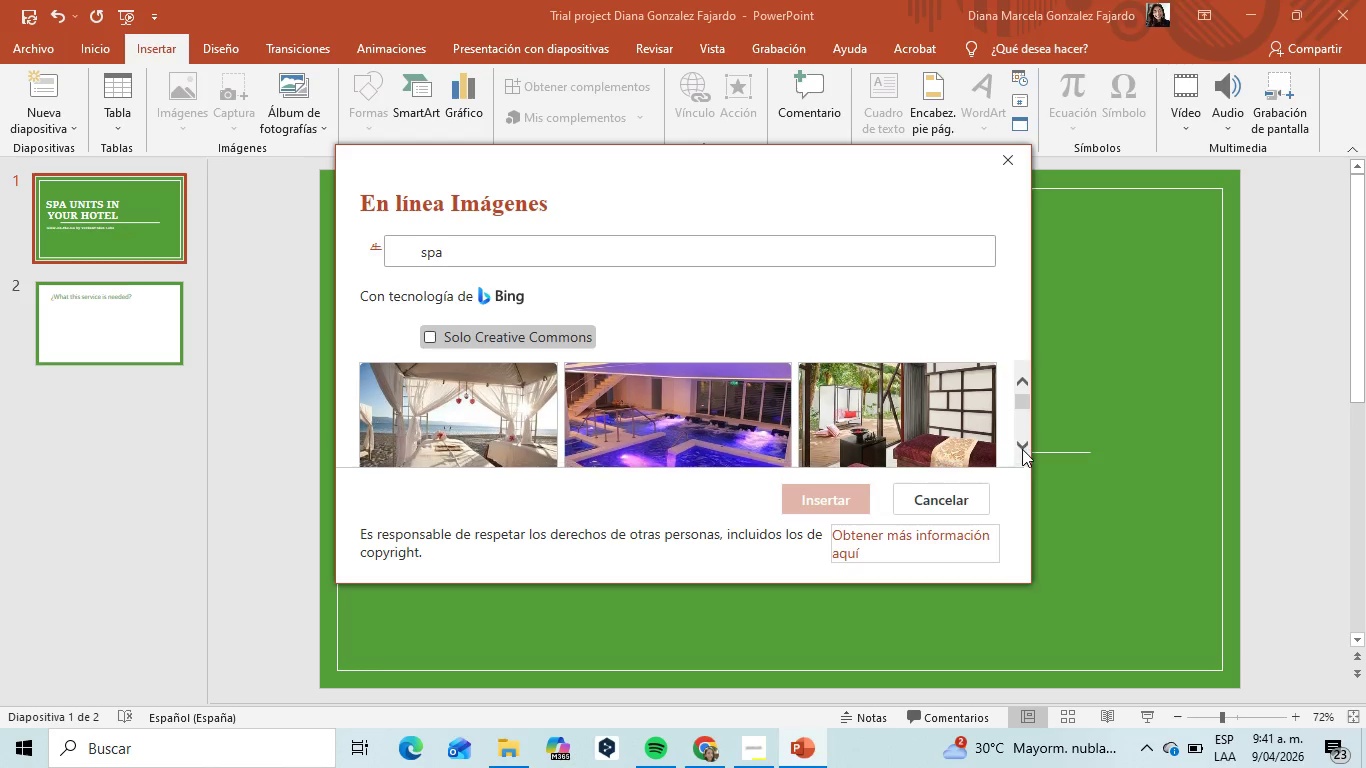 
double_click([1022, 449])
 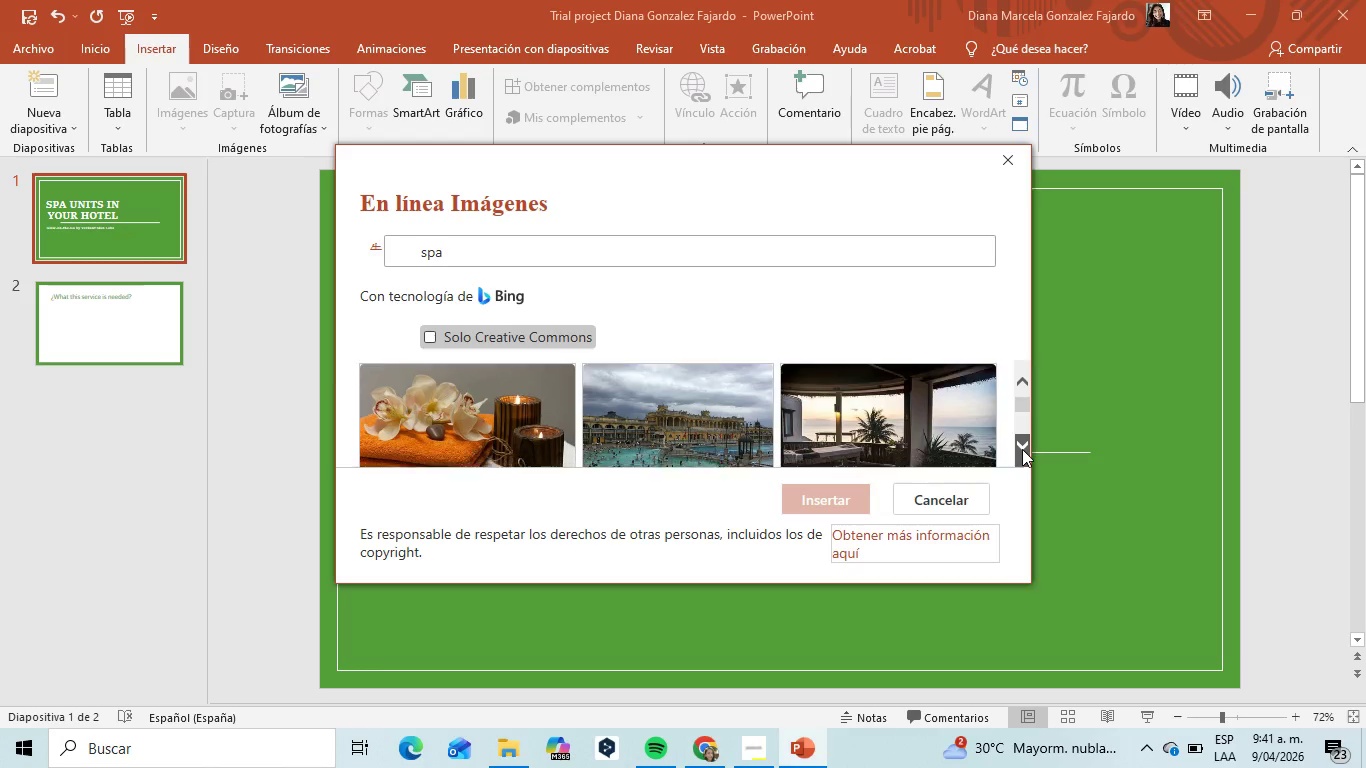 
triple_click([1022, 449])
 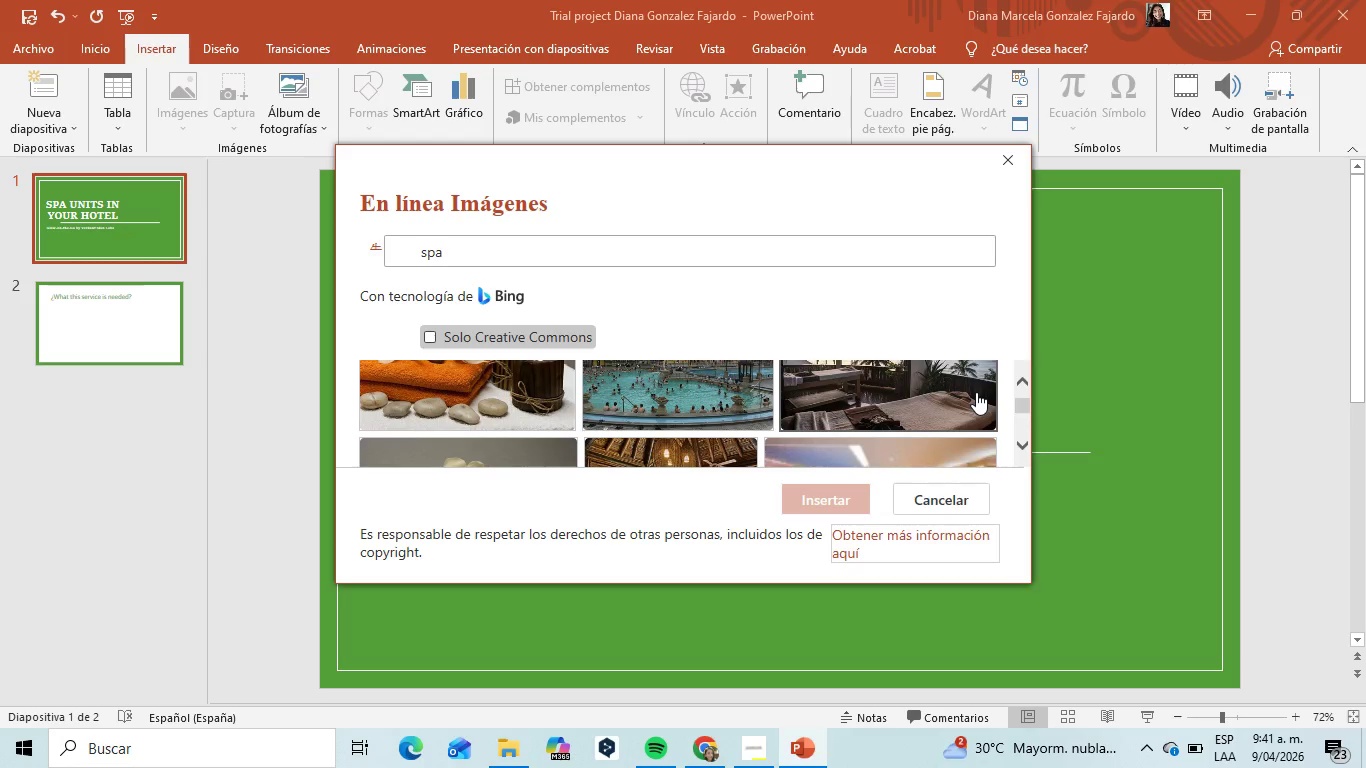 
left_click([923, 390])
 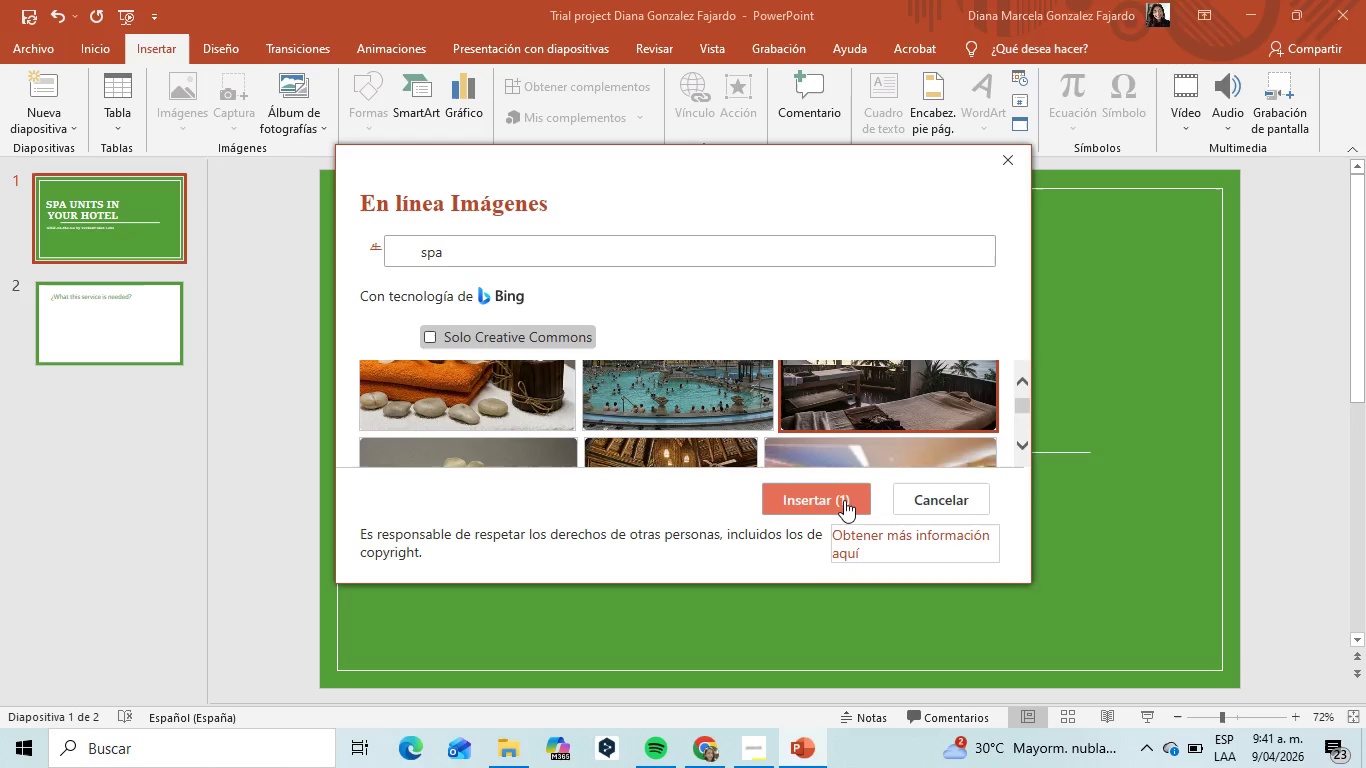 
left_click([835, 503])
 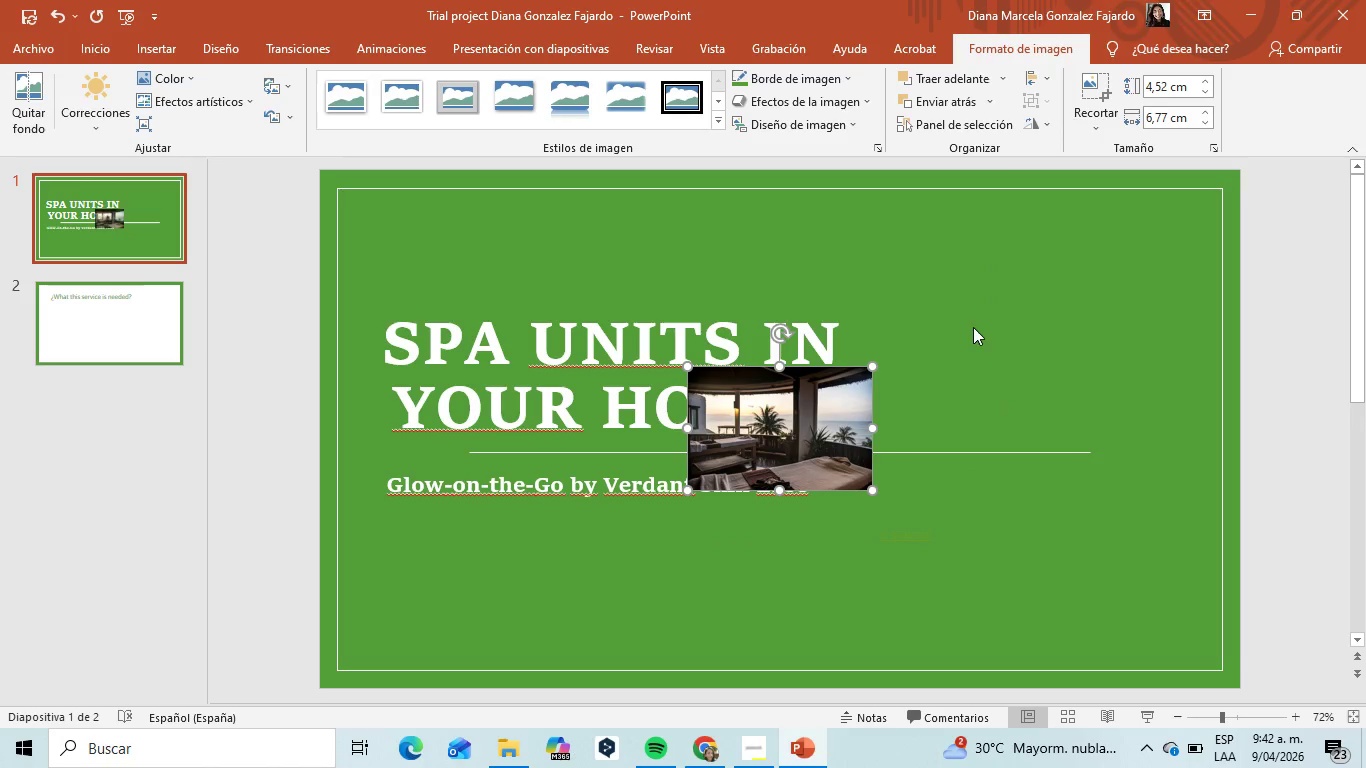 
left_click_drag(start_coordinate=[781, 423], to_coordinate=[988, 392])
 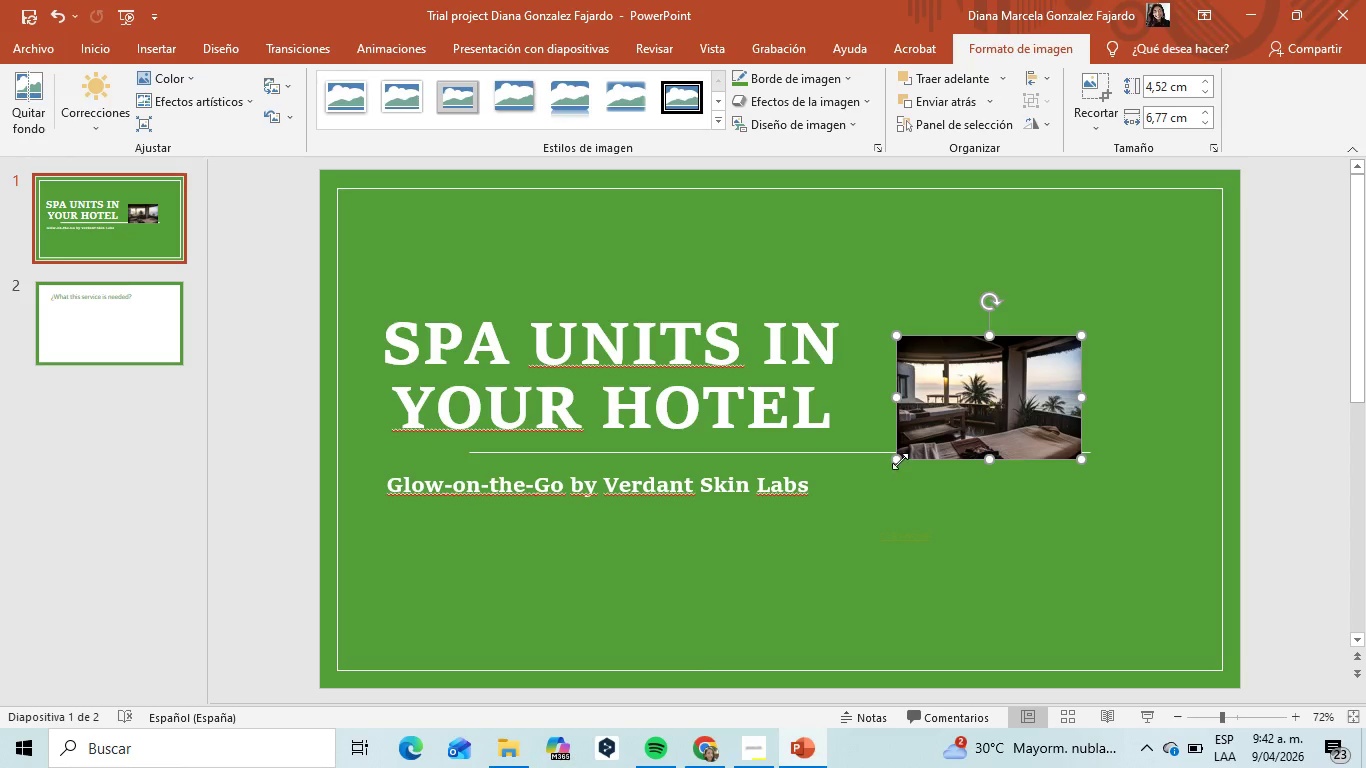 
left_click_drag(start_coordinate=[900, 461], to_coordinate=[826, 581])
 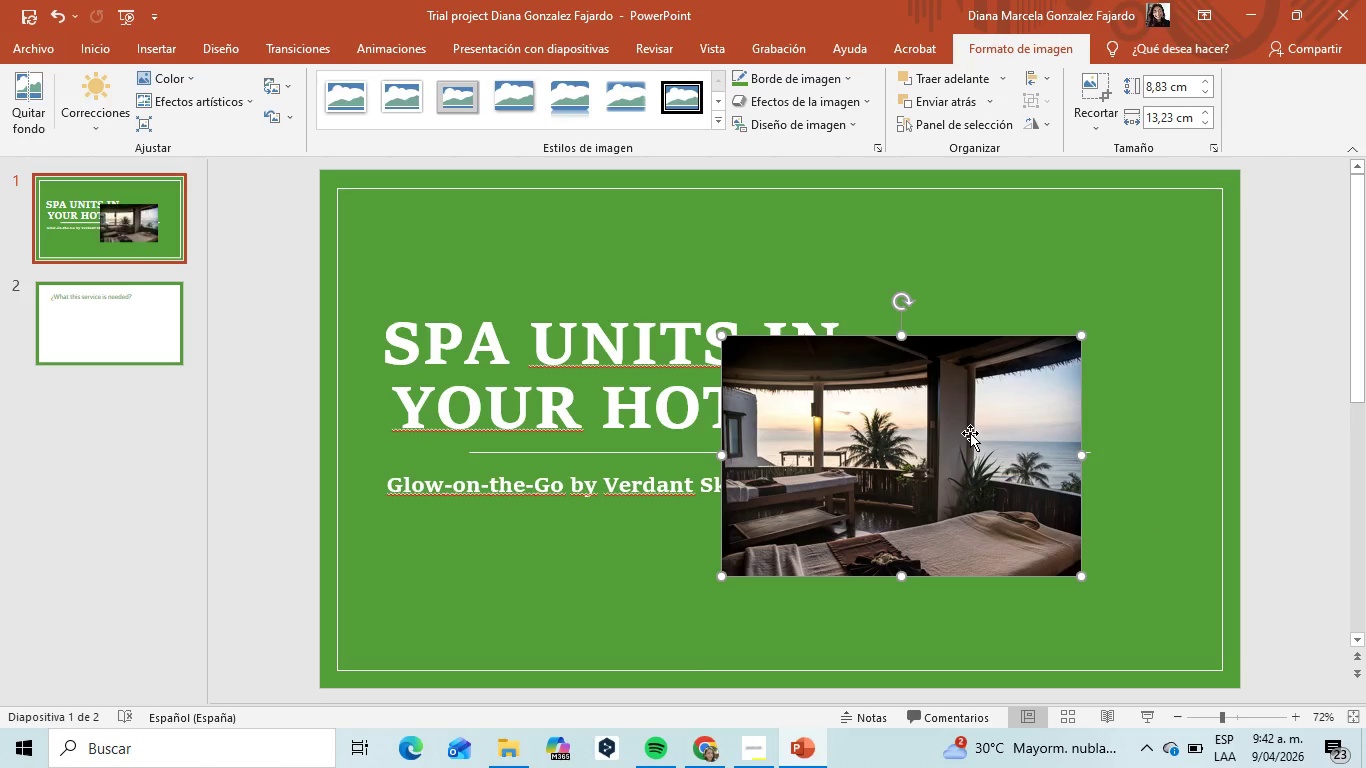 
left_click_drag(start_coordinate=[970, 433], to_coordinate=[1075, 402])
 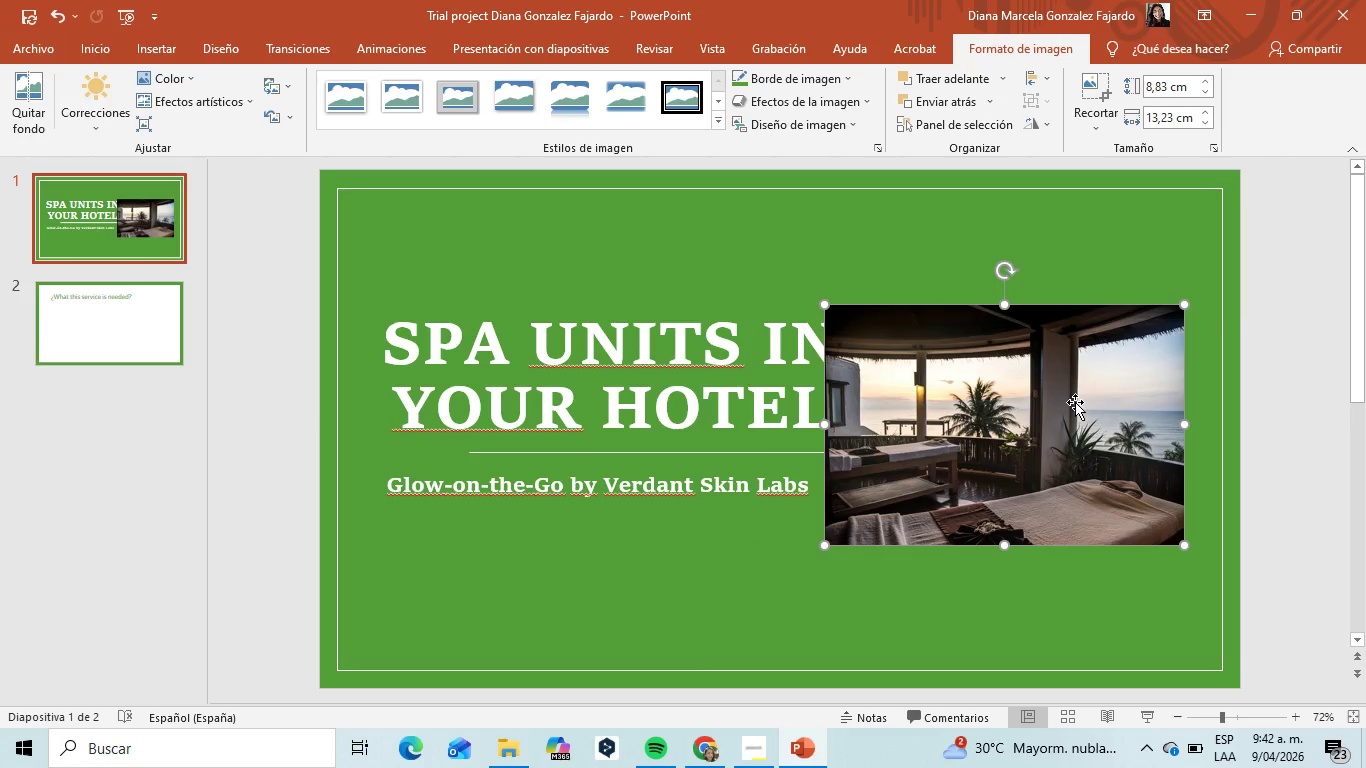 
double_click([1075, 402])
 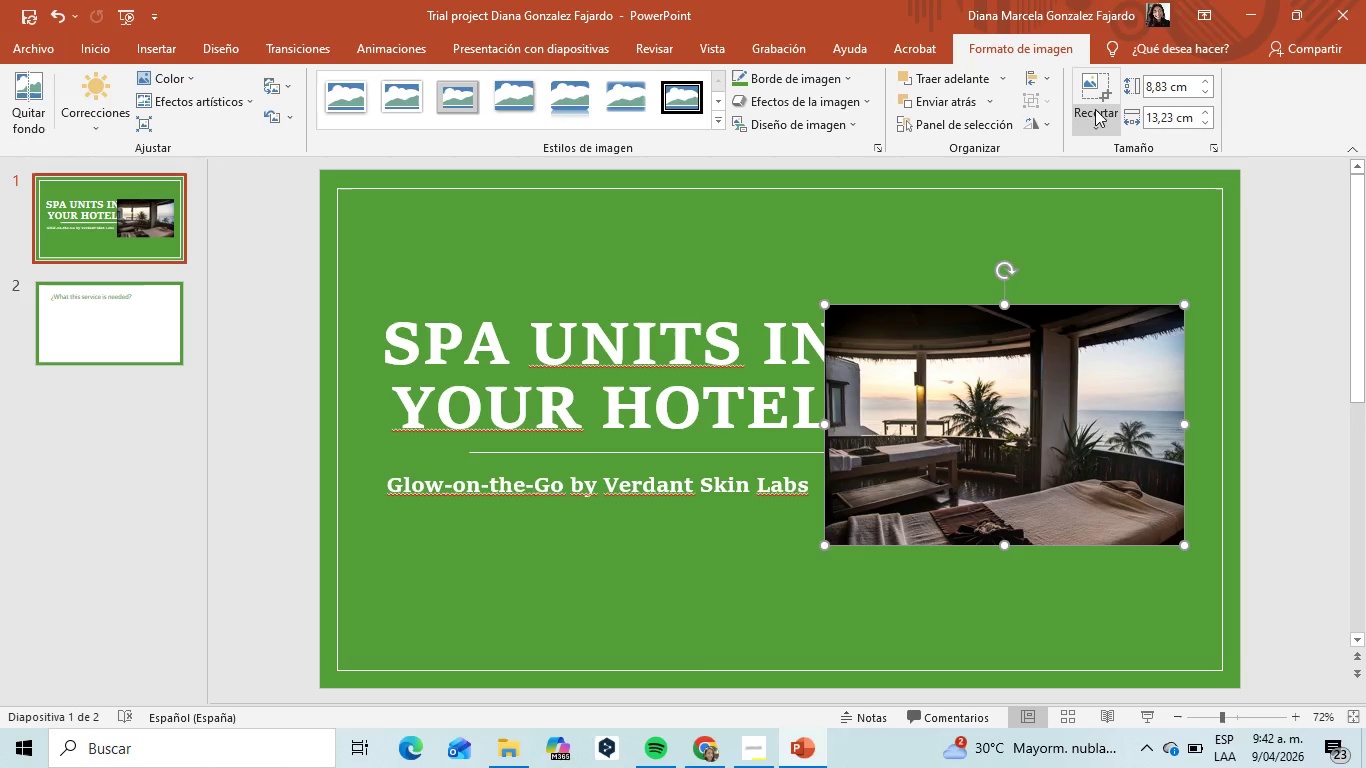 
left_click([1097, 130])
 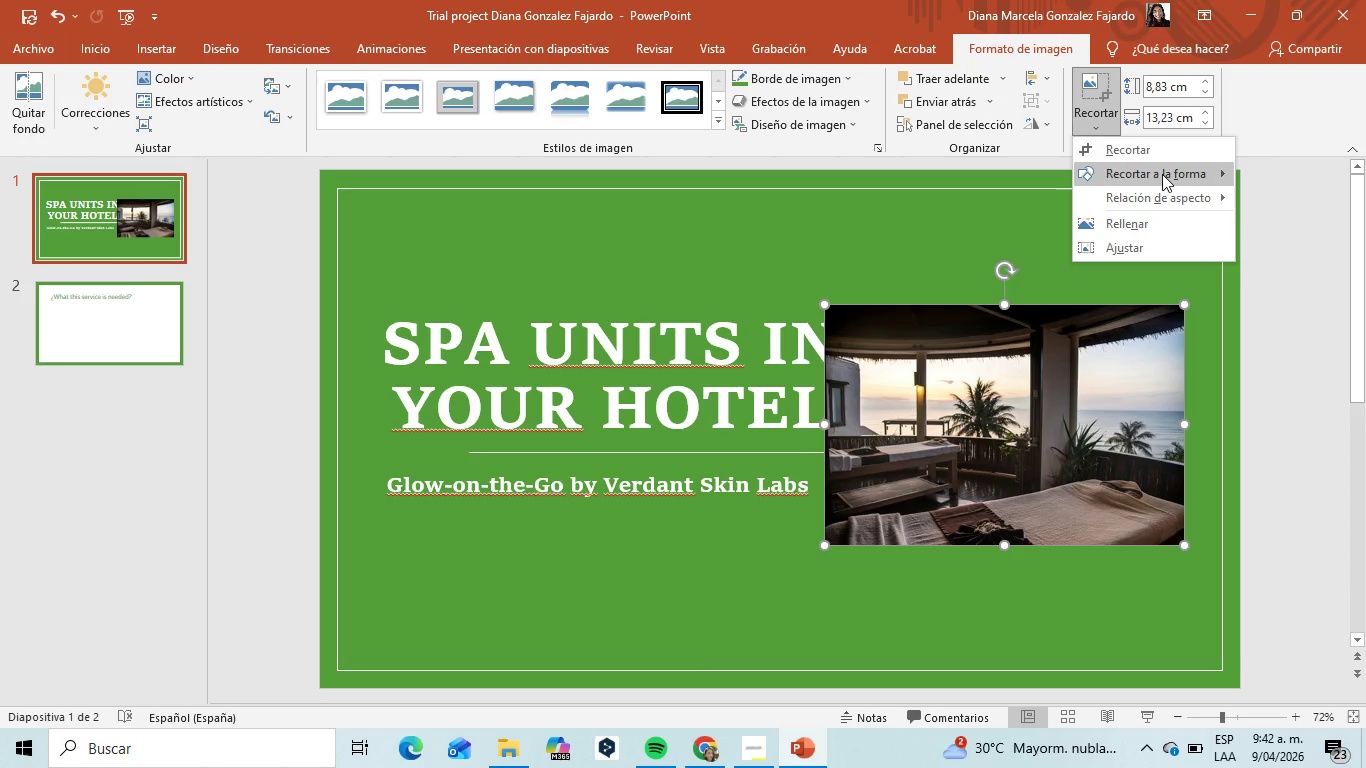 
left_click([1162, 174])
 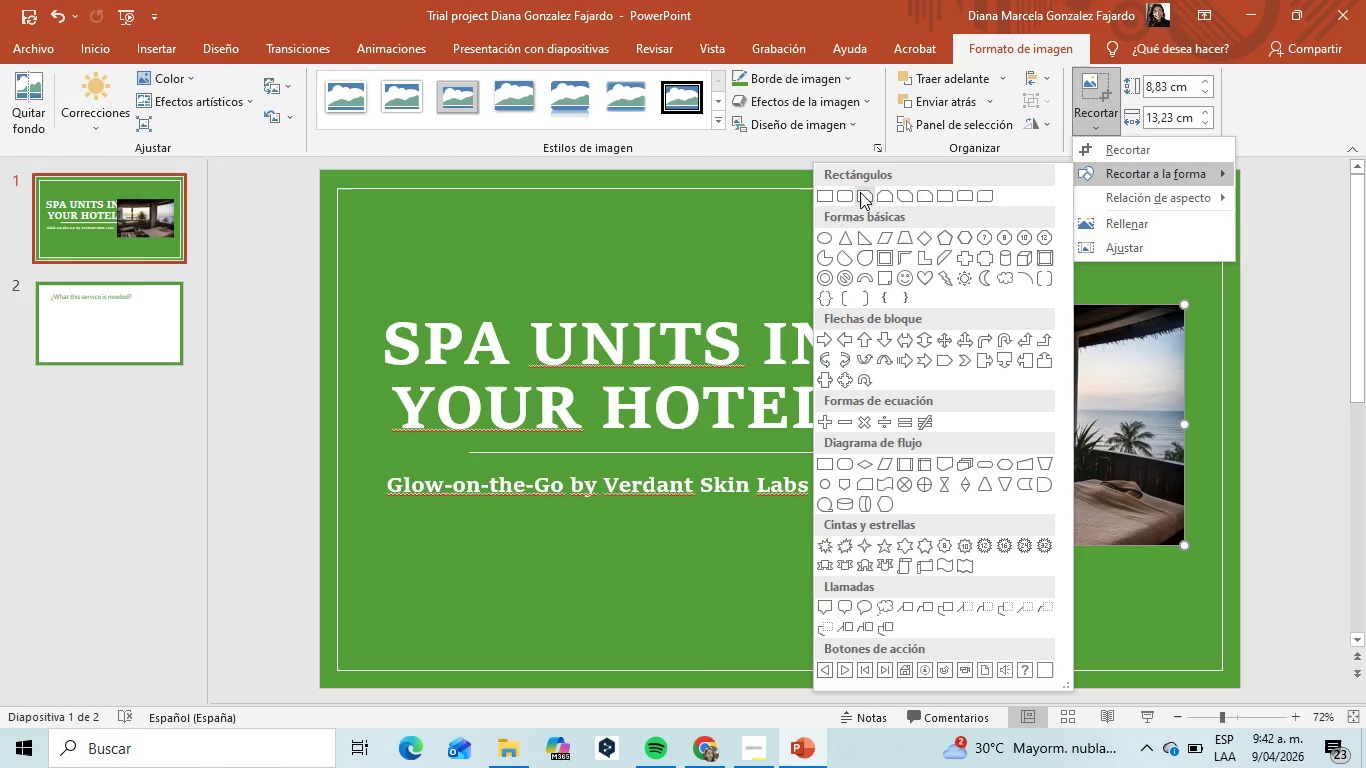 
left_click([852, 195])
 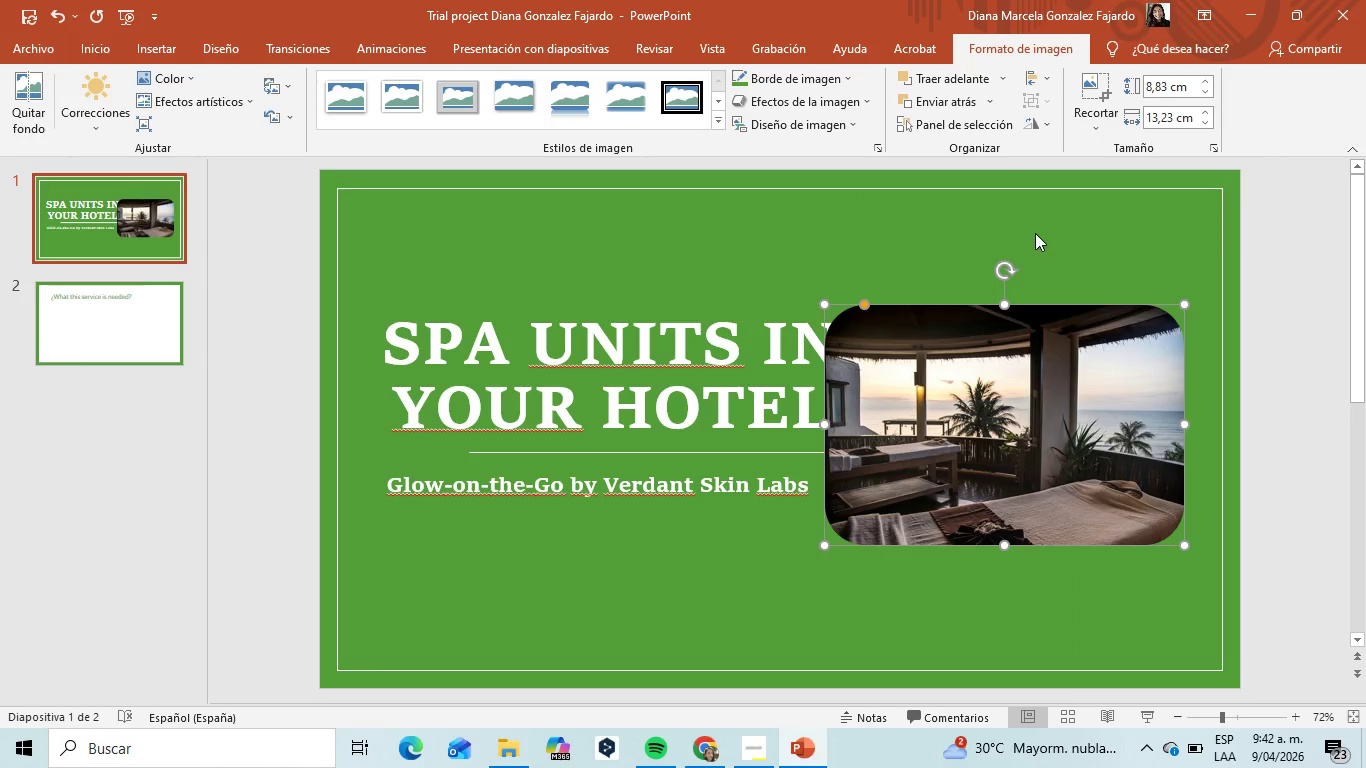 
left_click([1037, 234])
 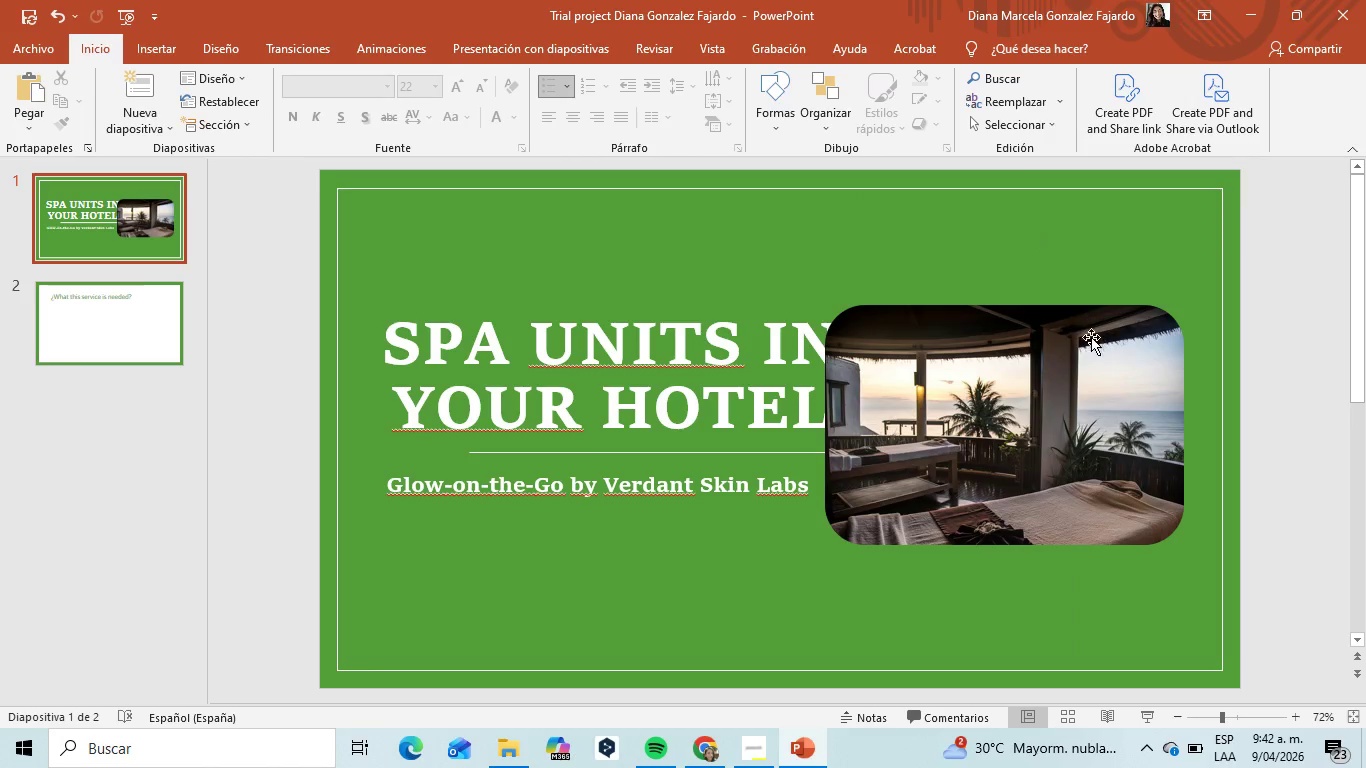 
left_click_drag(start_coordinate=[1088, 349], to_coordinate=[1106, 344])
 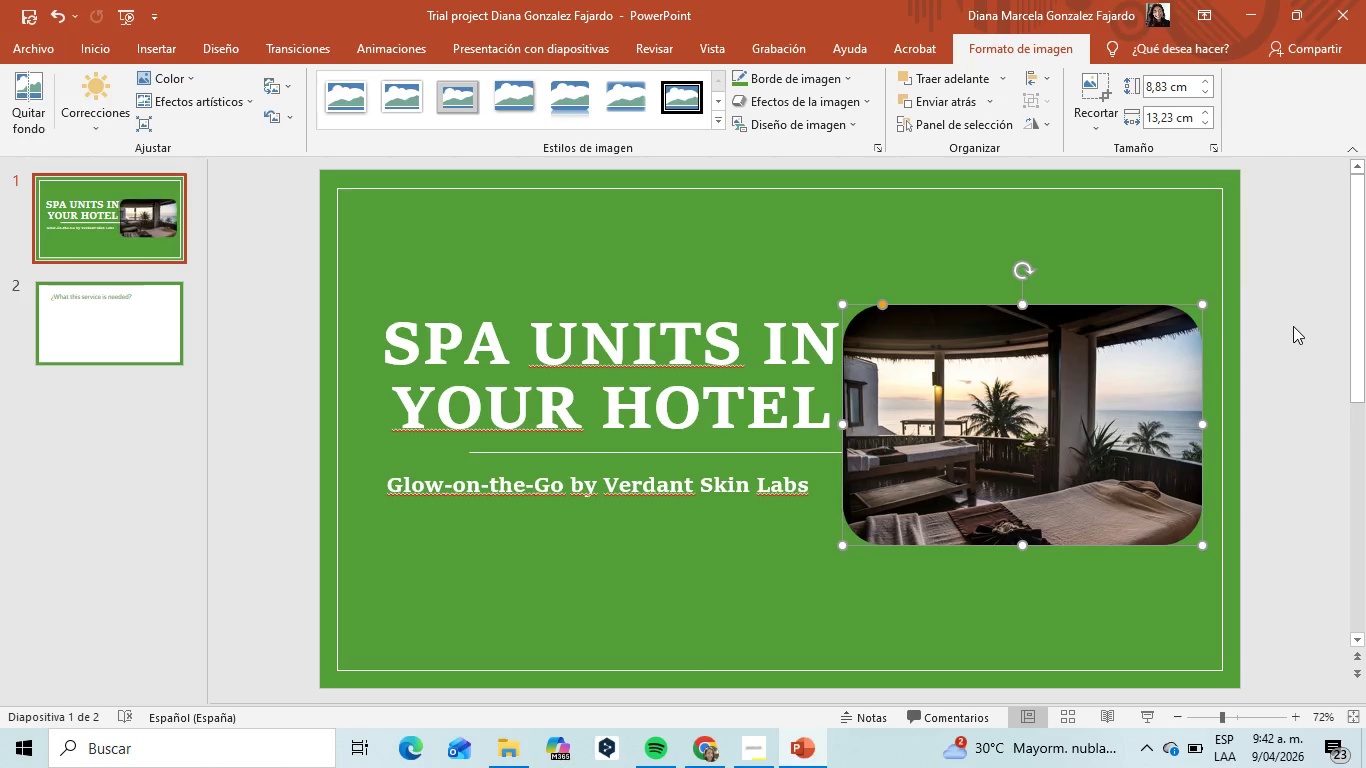 
left_click([1293, 326])
 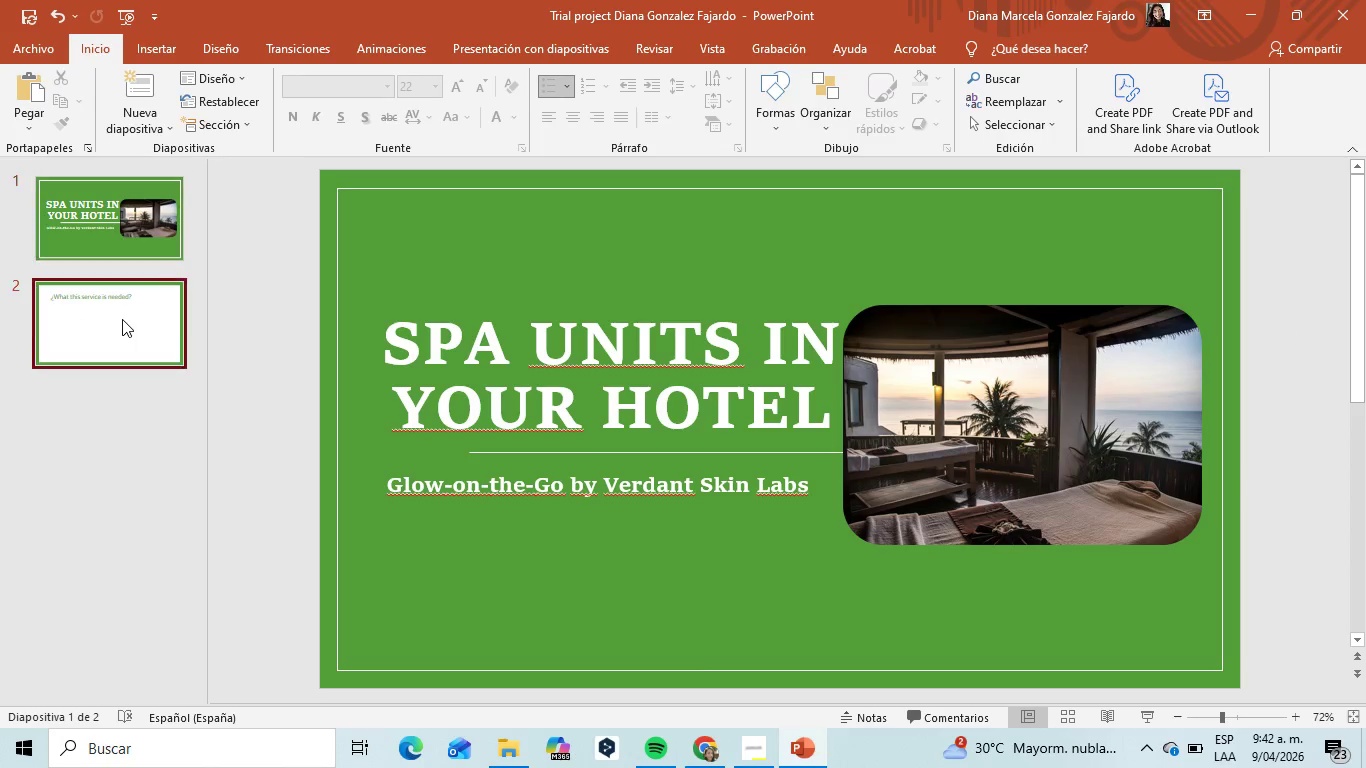 
left_click([520, 348])
 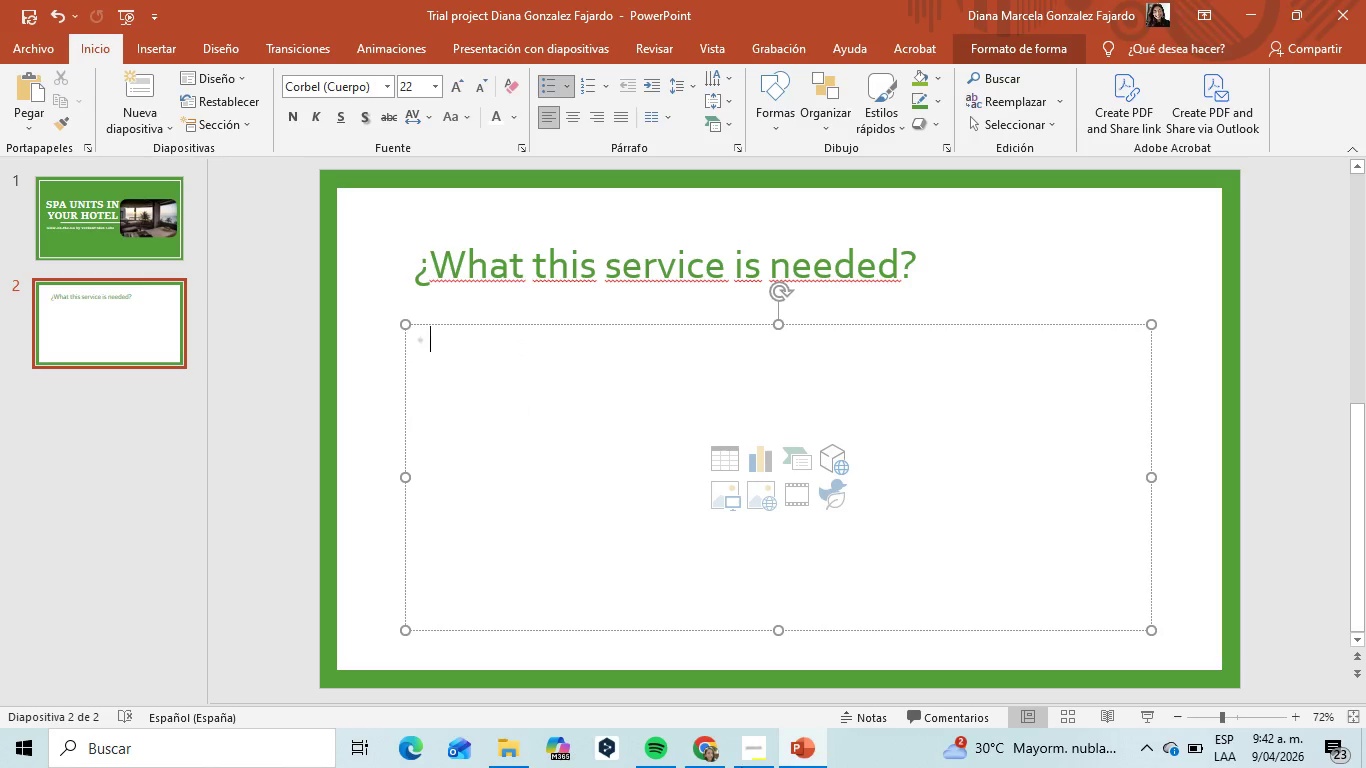 
left_click([818, 758])
 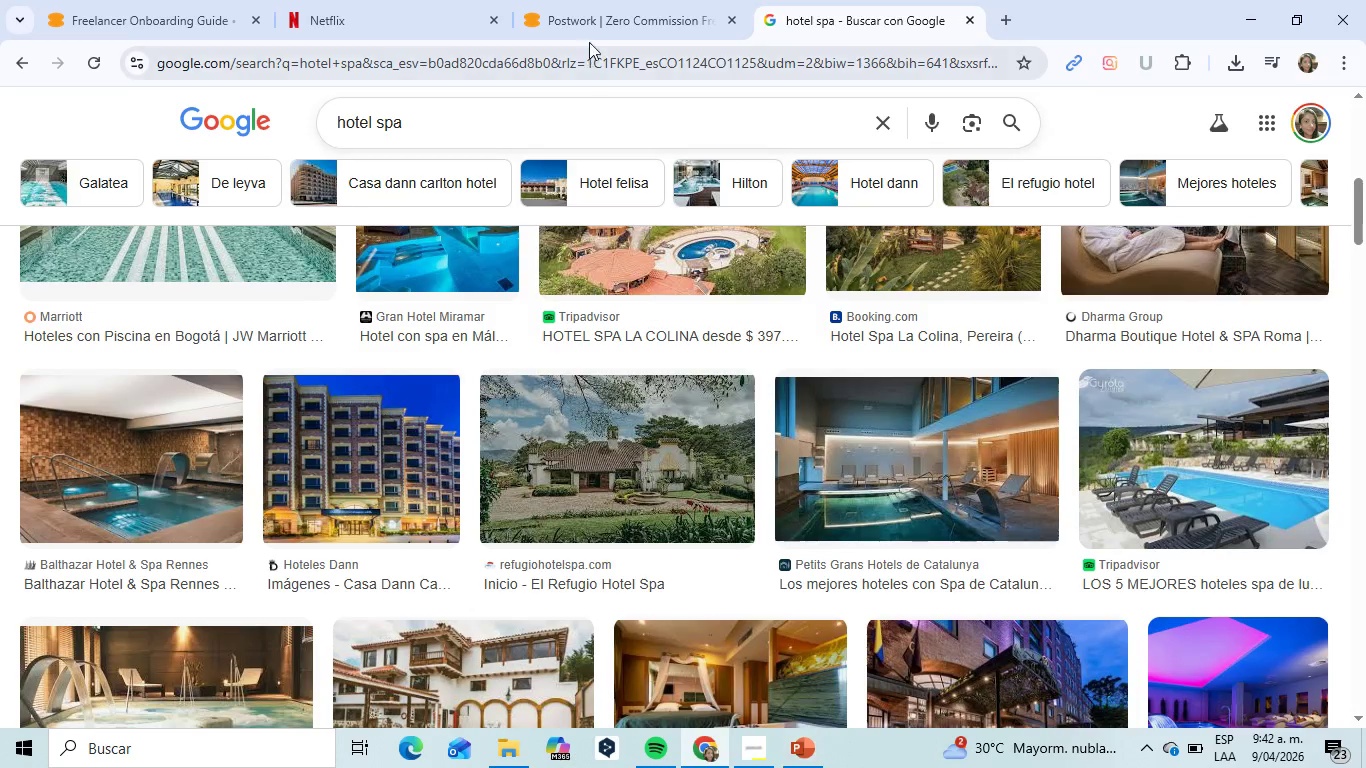 
left_click([593, 3])
 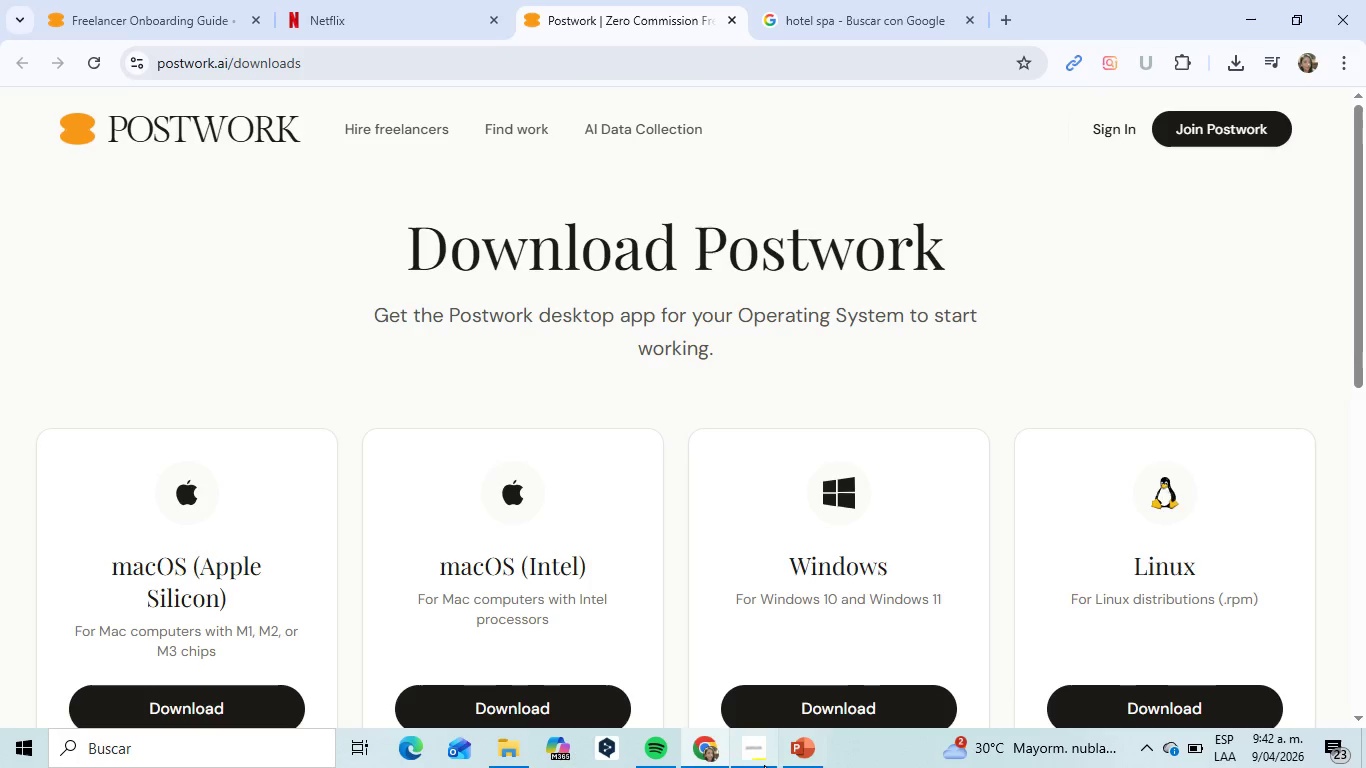 
left_click([762, 763])